 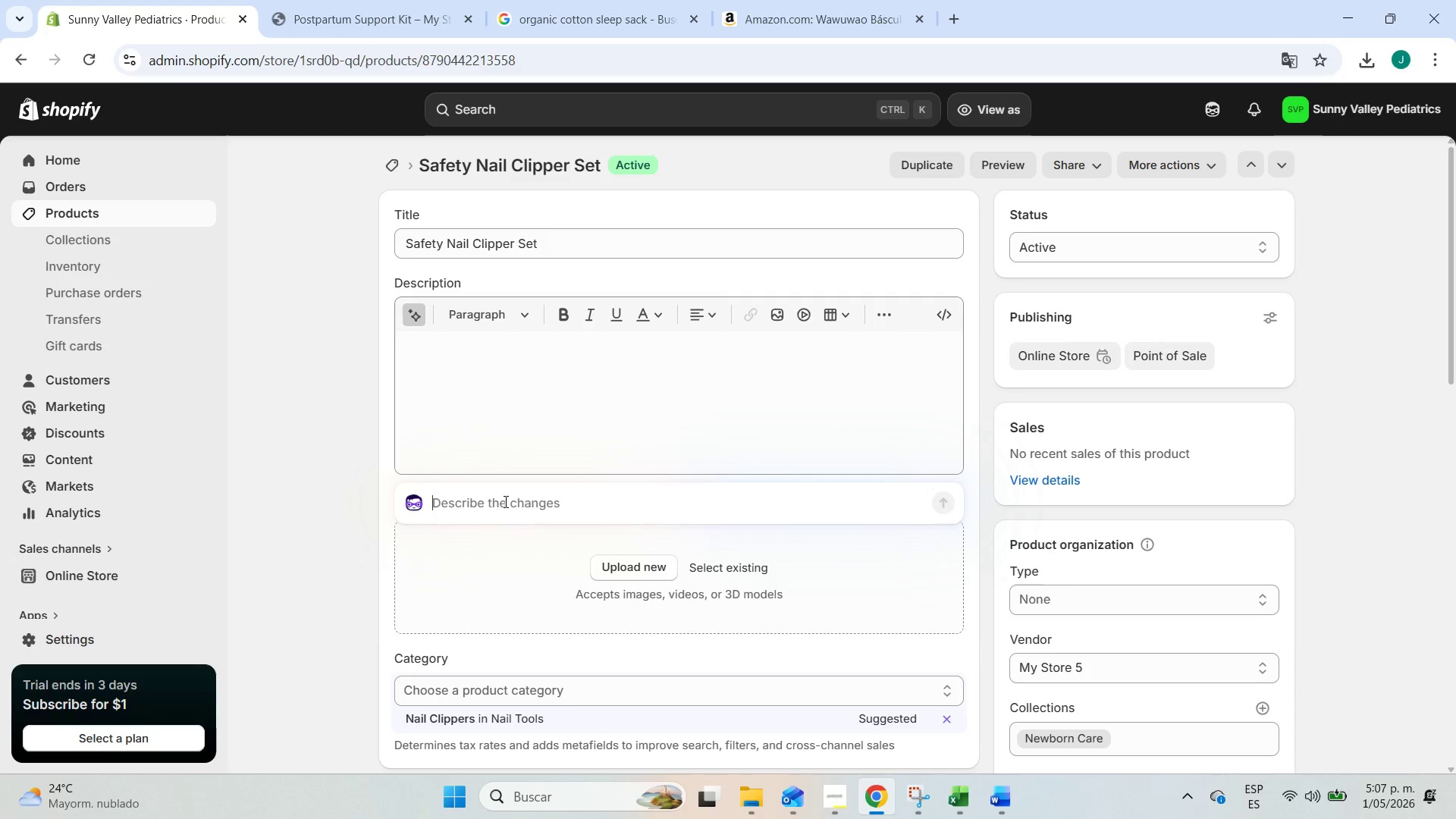 
key(Control+ControlLeft)
 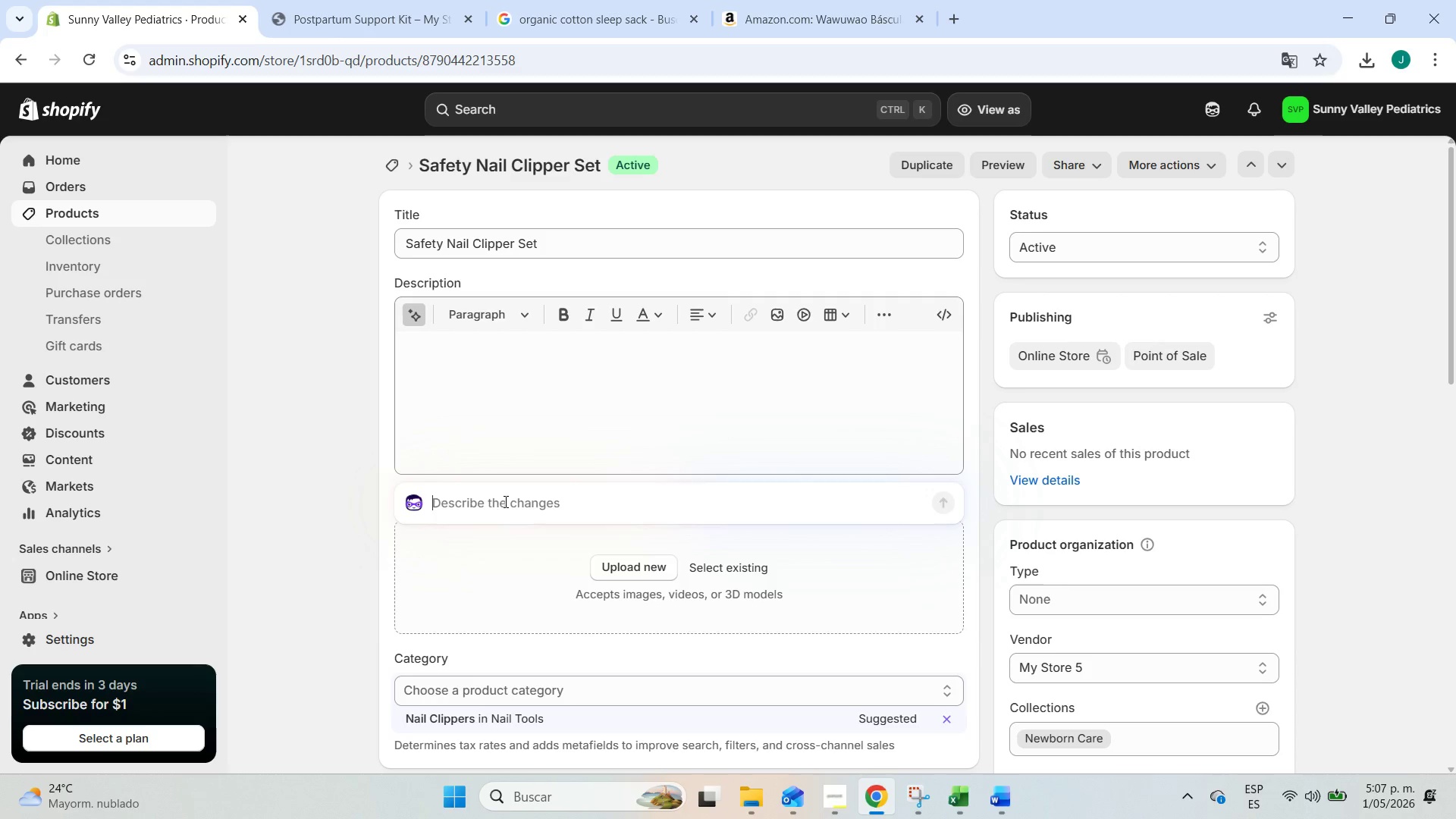 
key(Control+V)
 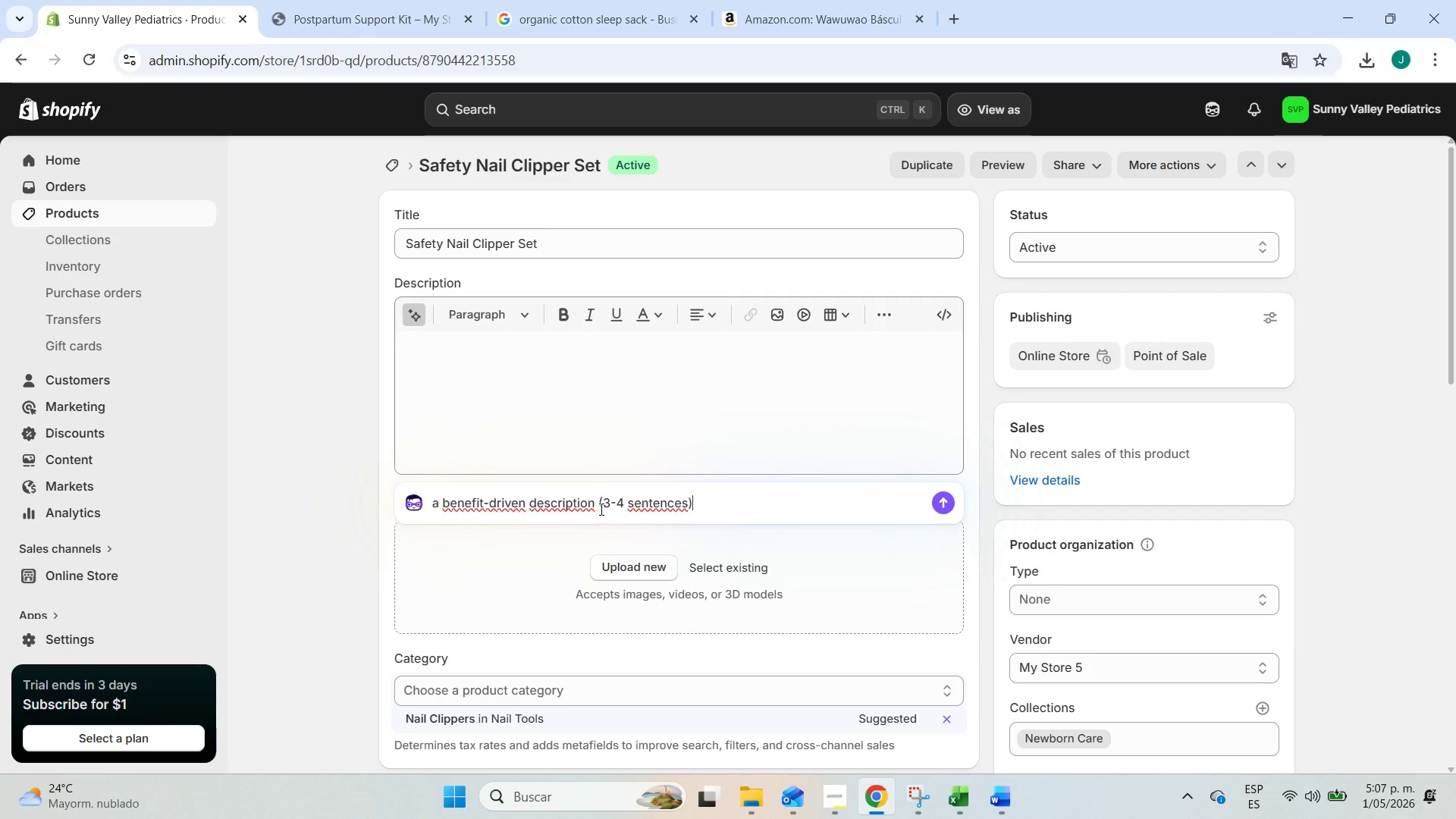 
left_click_drag(start_coordinate=[598, 508], to_coordinate=[527, 501])
 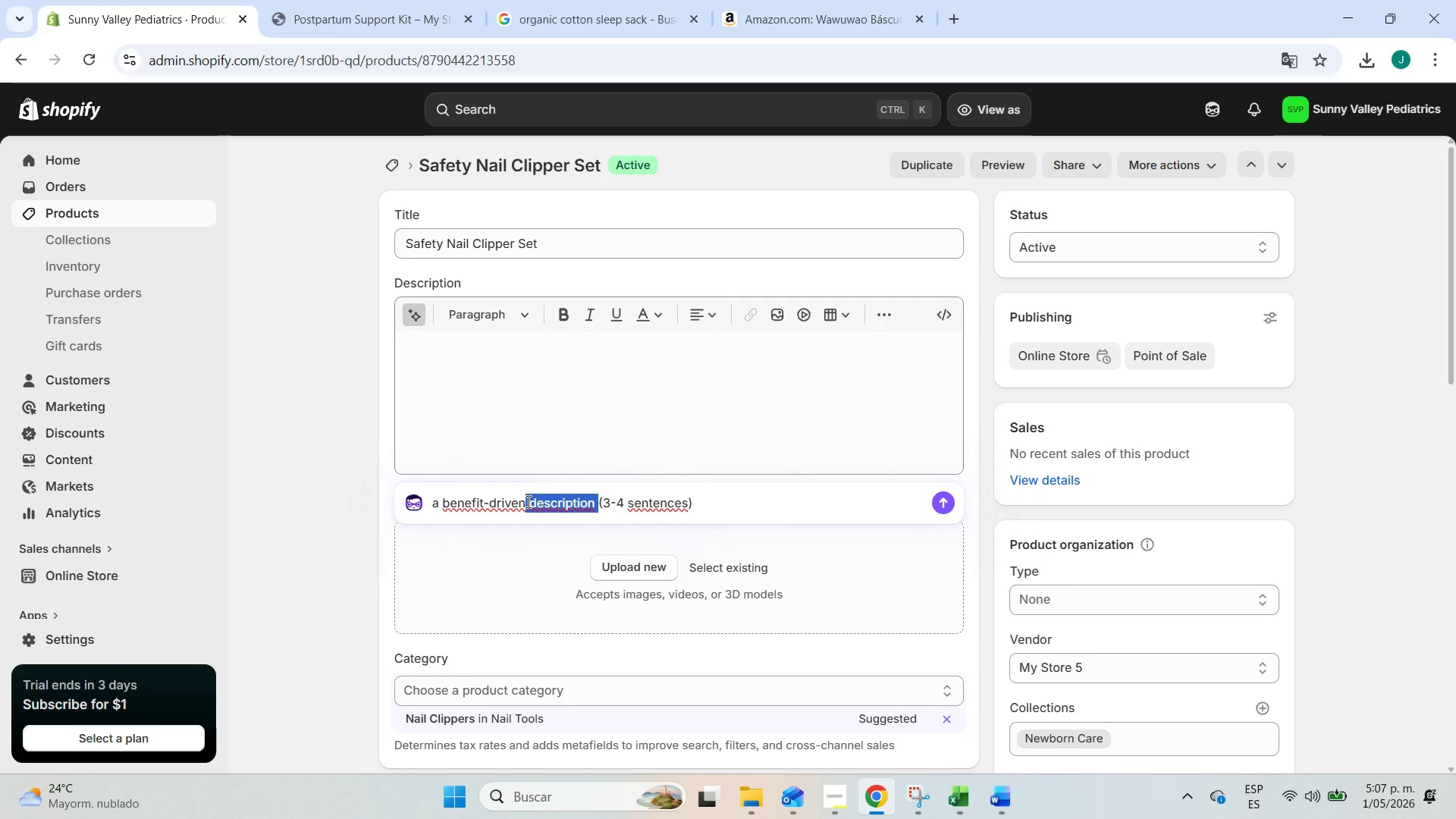 
key(Backspace)
 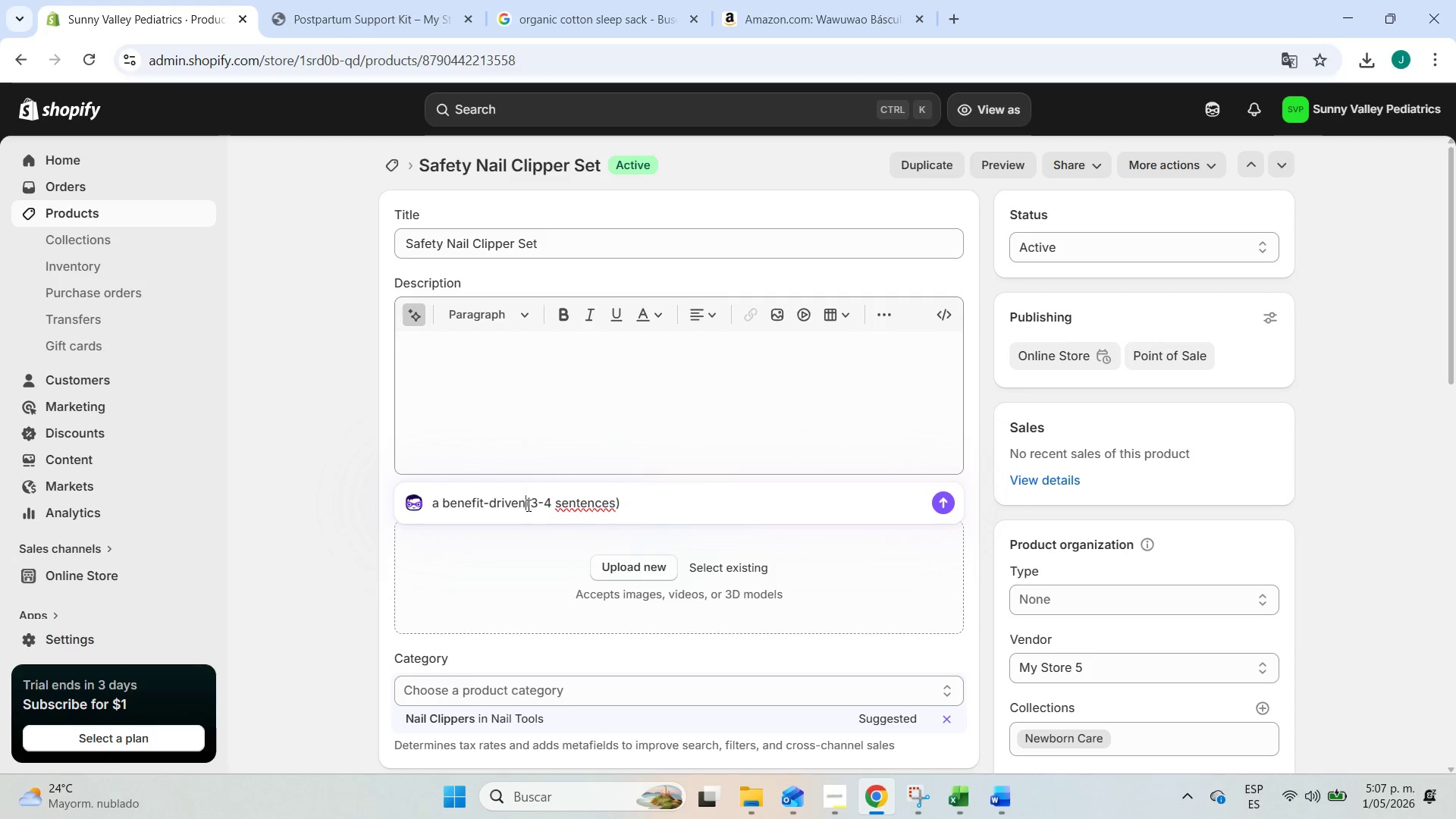 
key(Enter)
 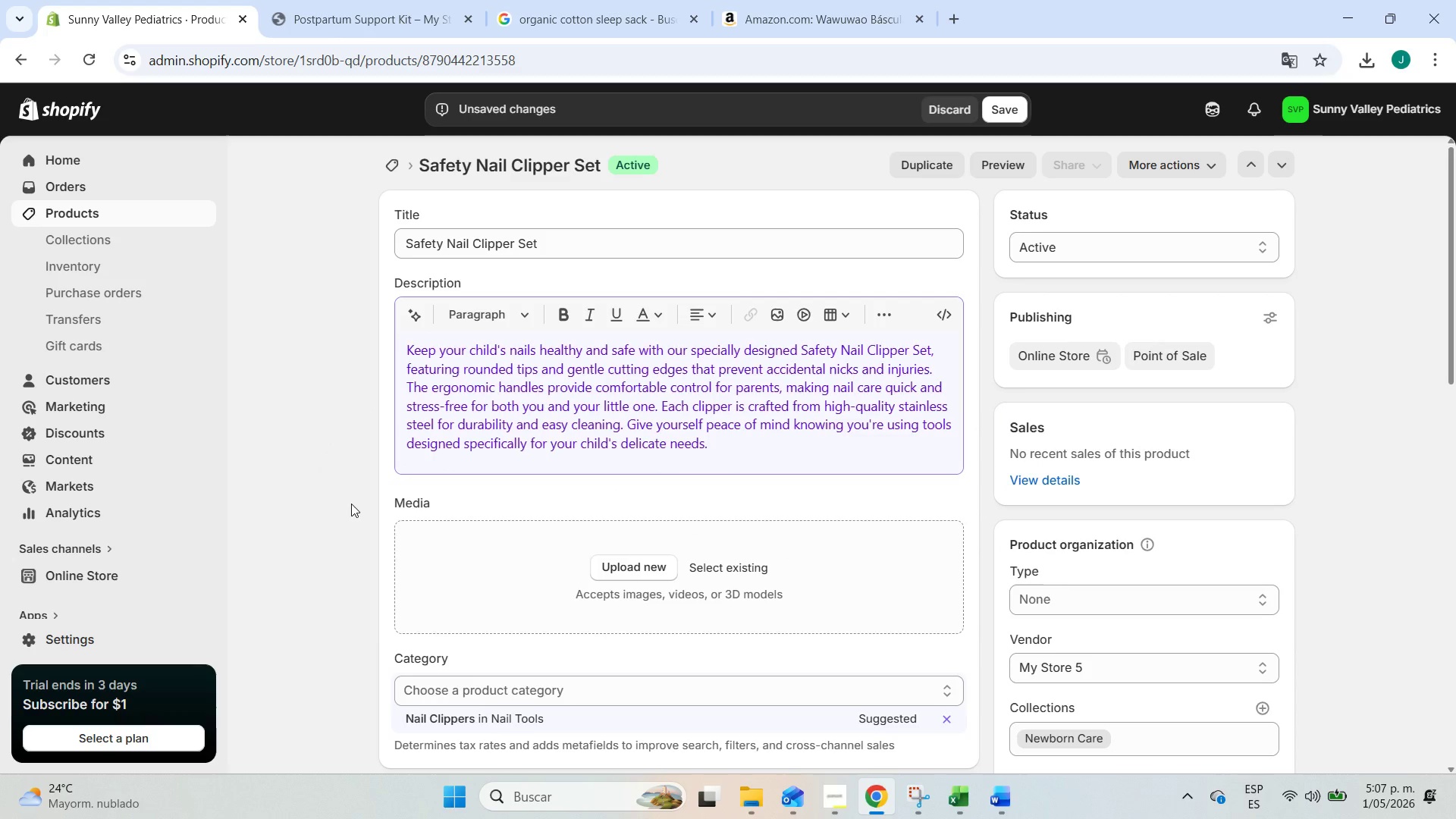 
wait(5.94)
 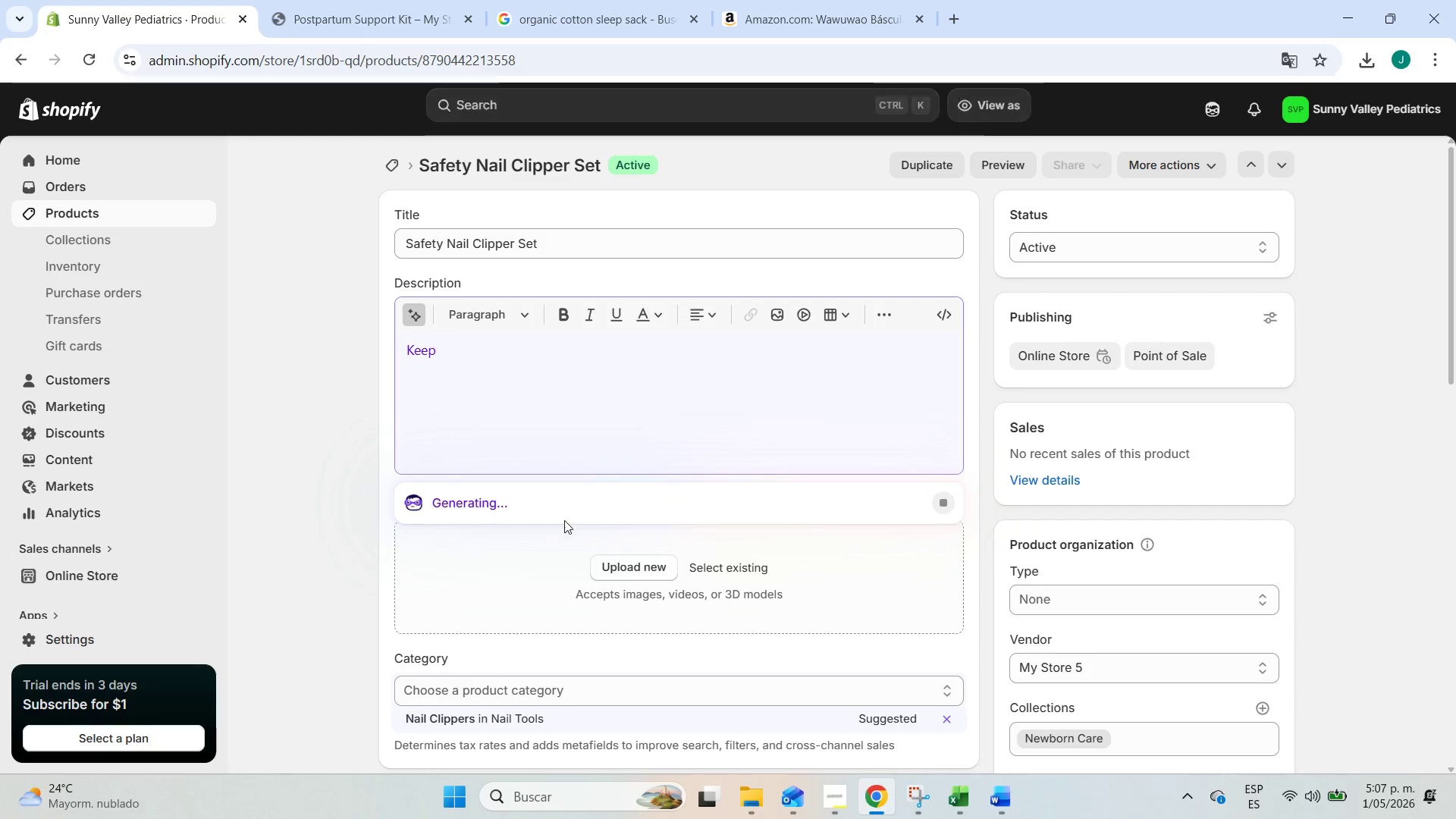 
scroll: coordinate [631, 522], scroll_direction: down, amount: 2.0
 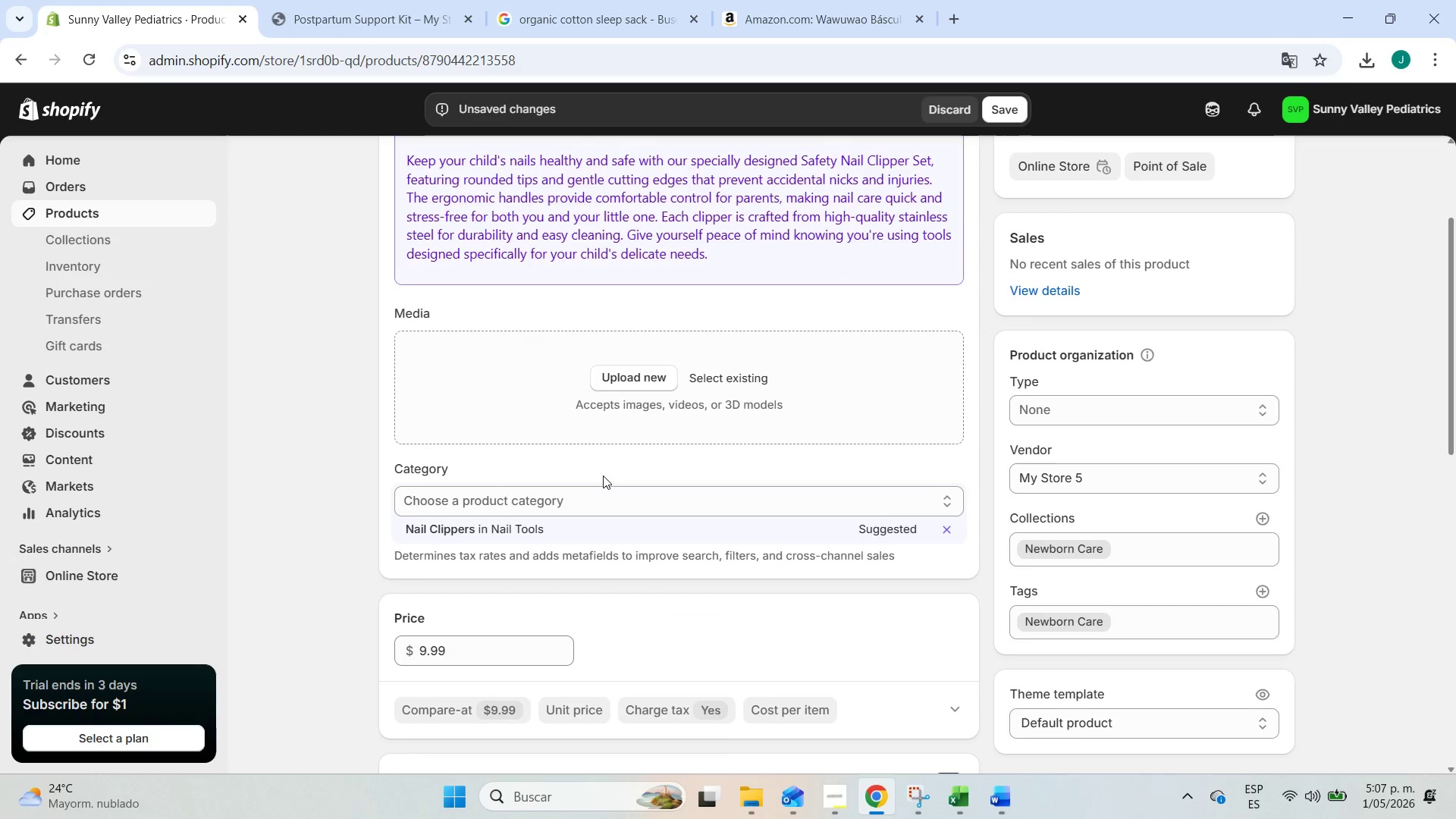 
scroll: coordinate [603, 475], scroll_direction: up, amount: 3.0
 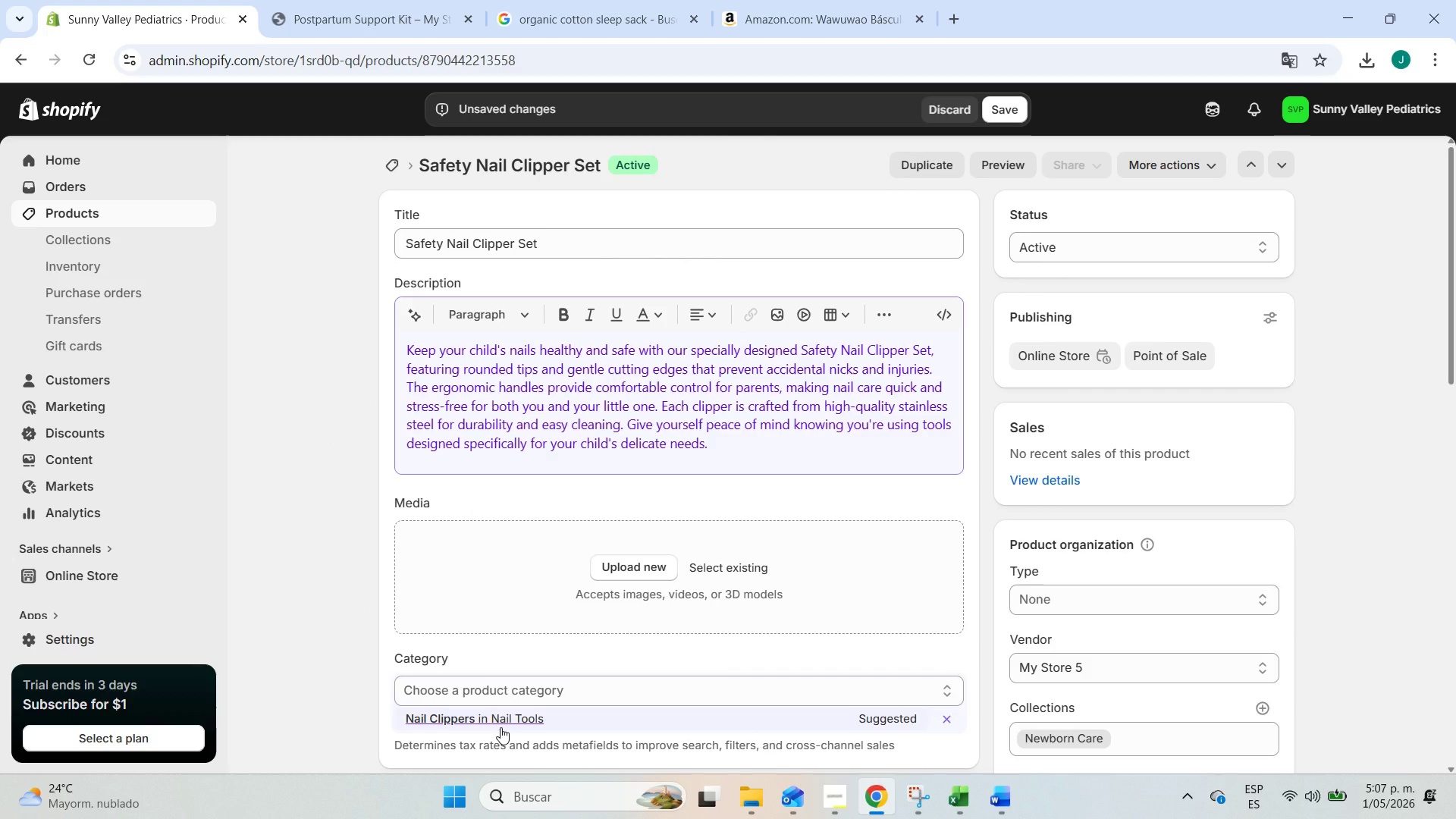 
scroll: coordinate [343, 651], scroll_direction: down, amount: 3.0
 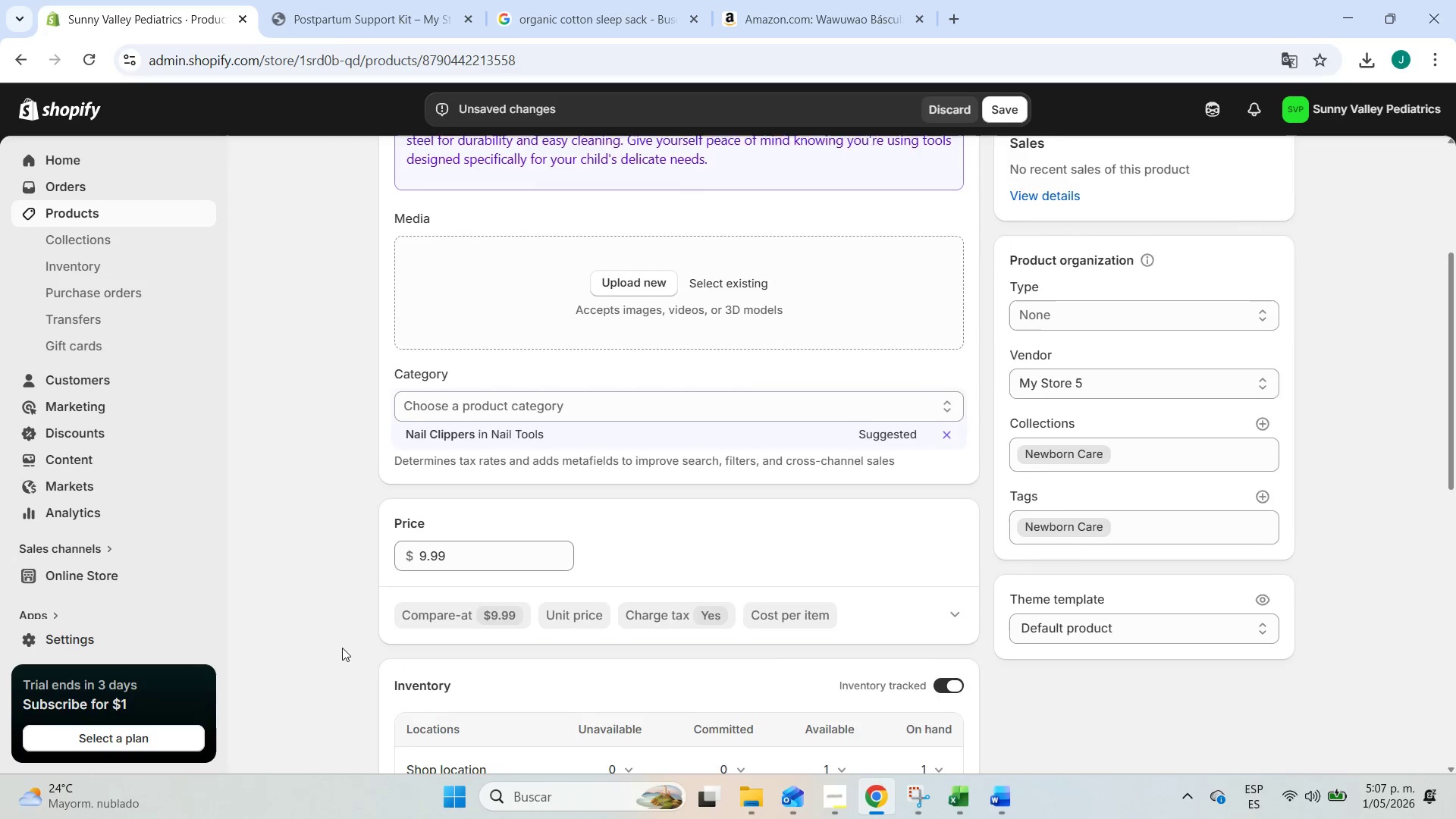 
scroll: coordinate [366, 652], scroll_direction: up, amount: 4.0
 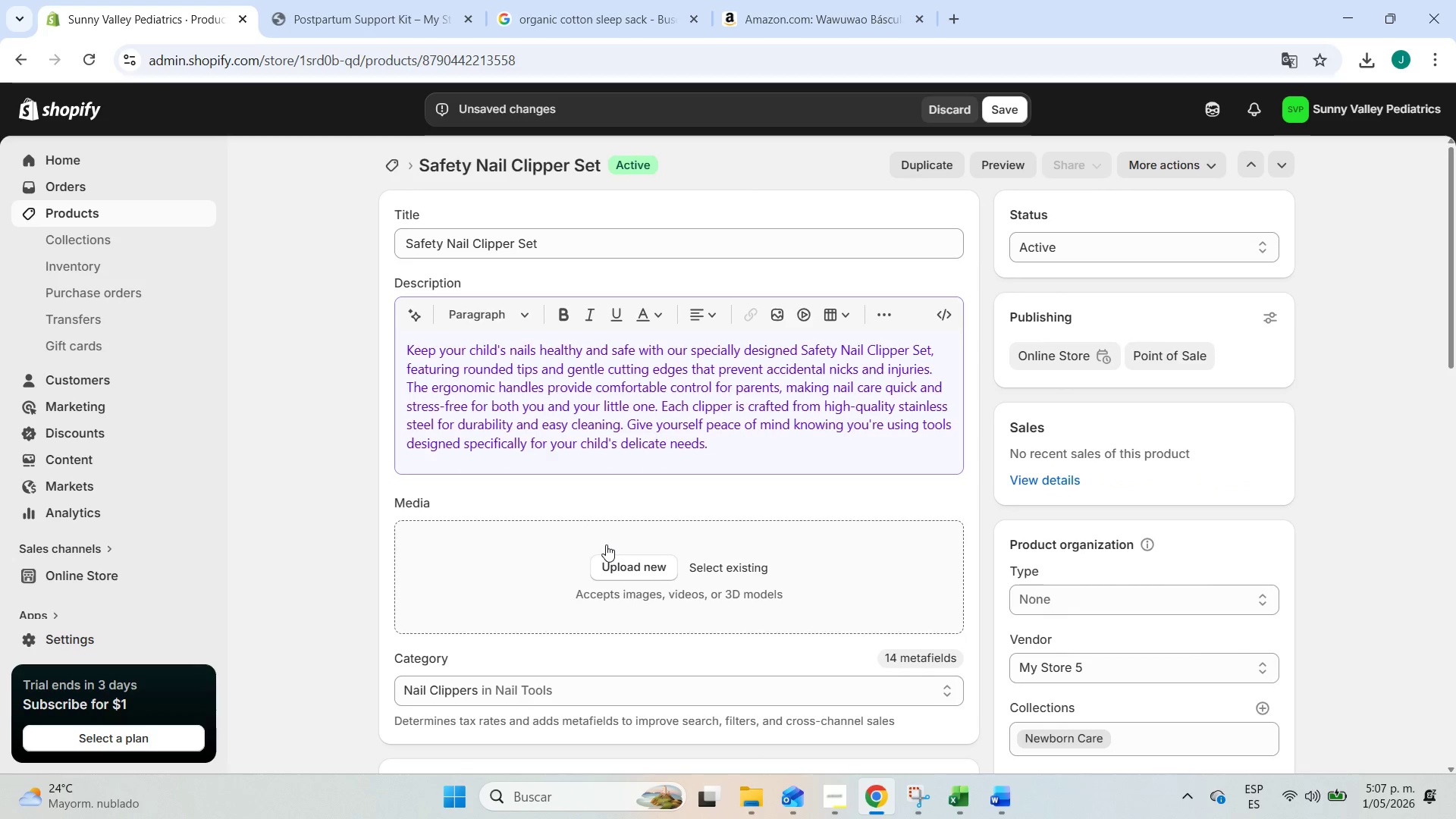 
mouse_move([621, 555])
 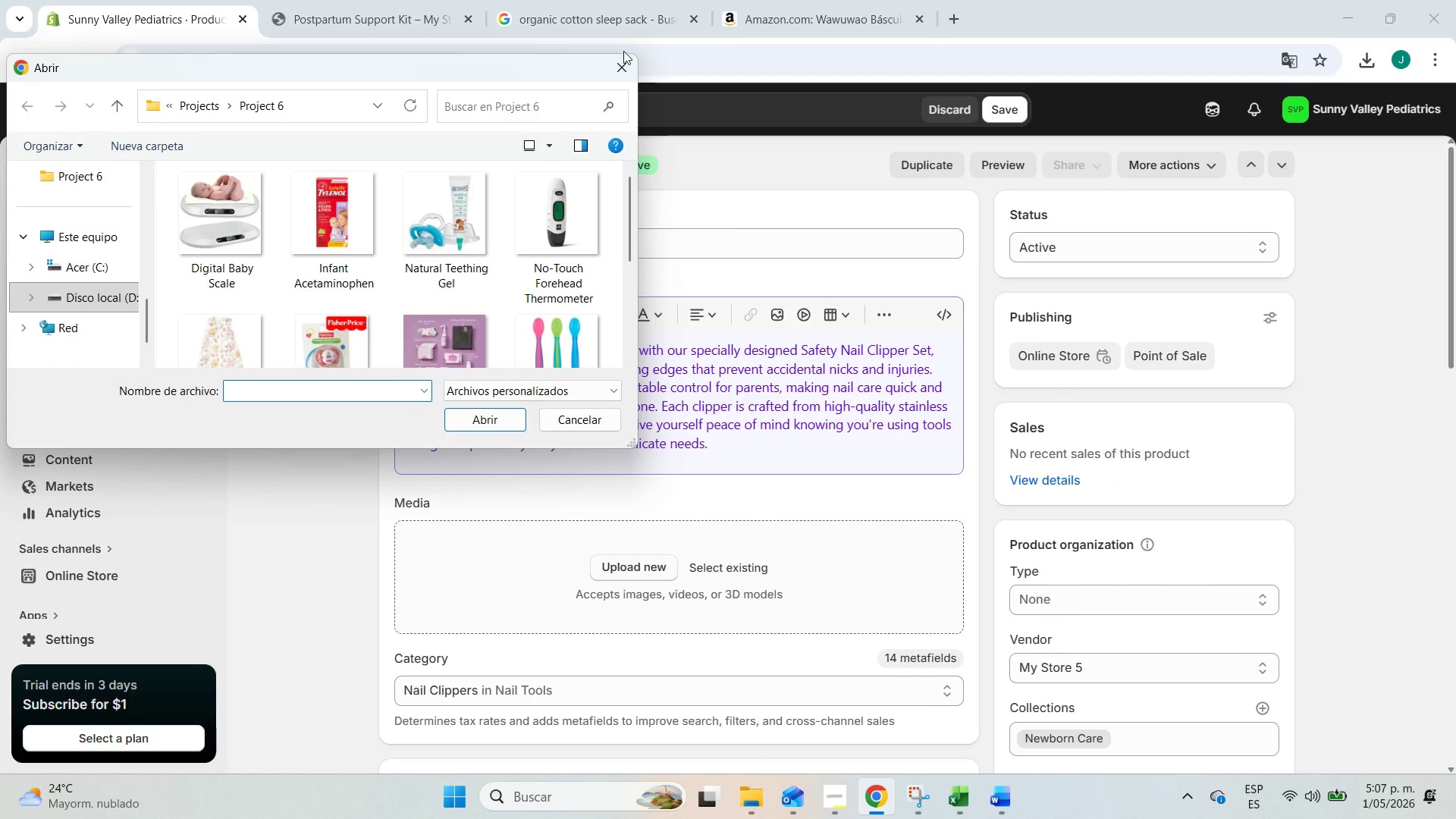 
left_click([628, 63])
 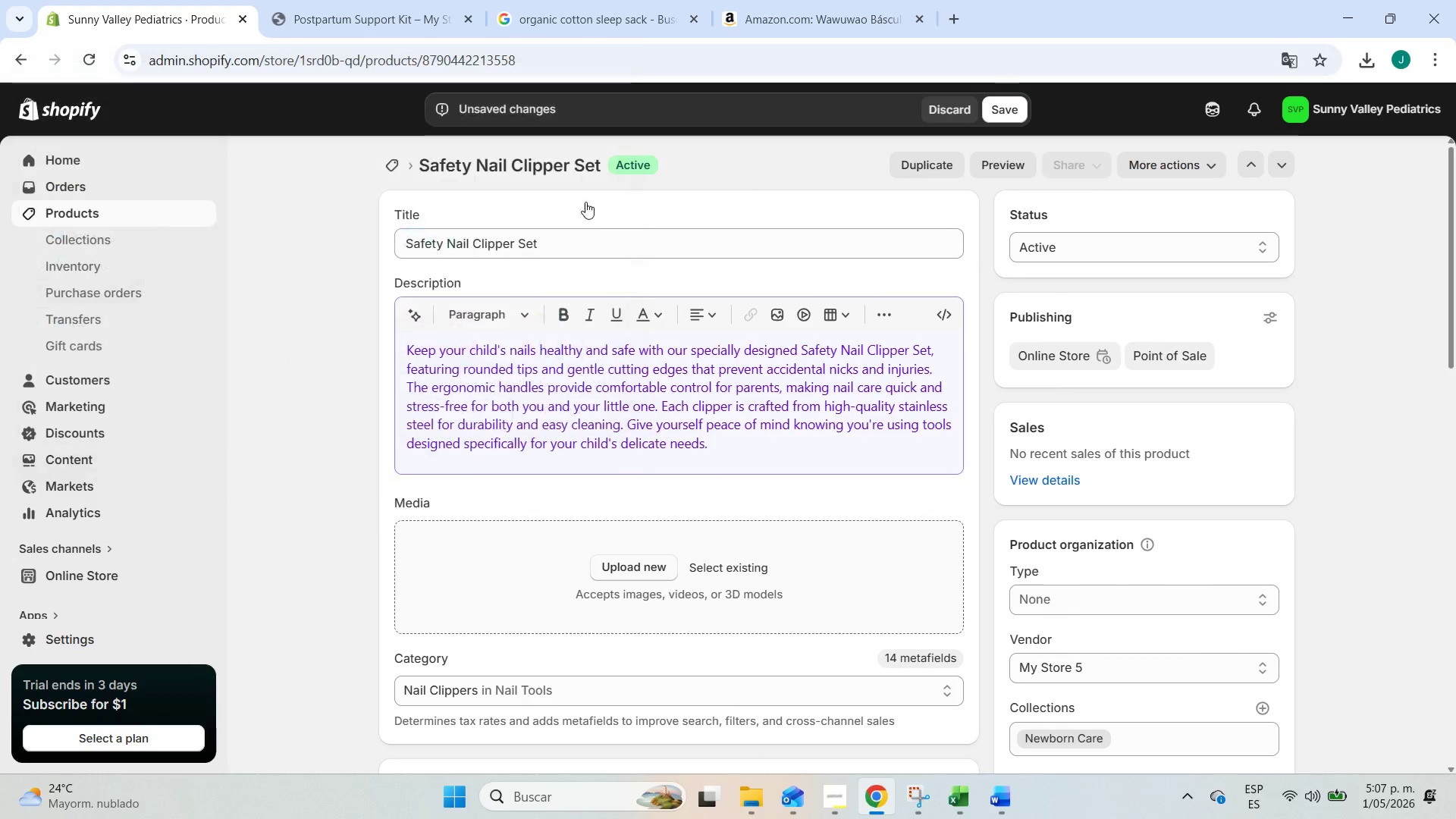 
scroll: coordinate [554, 274], scroll_direction: up, amount: 2.0
 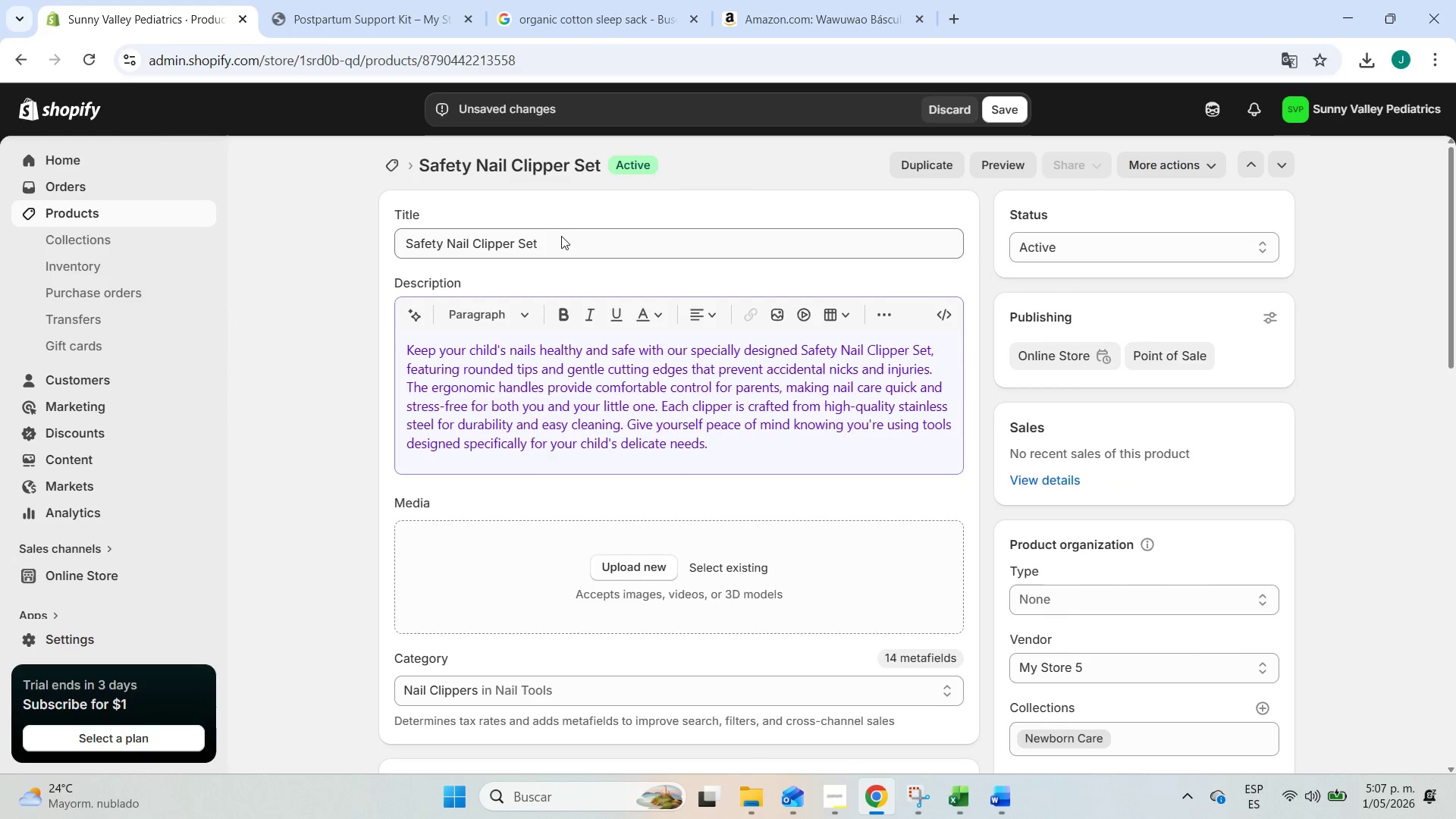 
left_click_drag(start_coordinate=[561, 236], to_coordinate=[338, 231])
 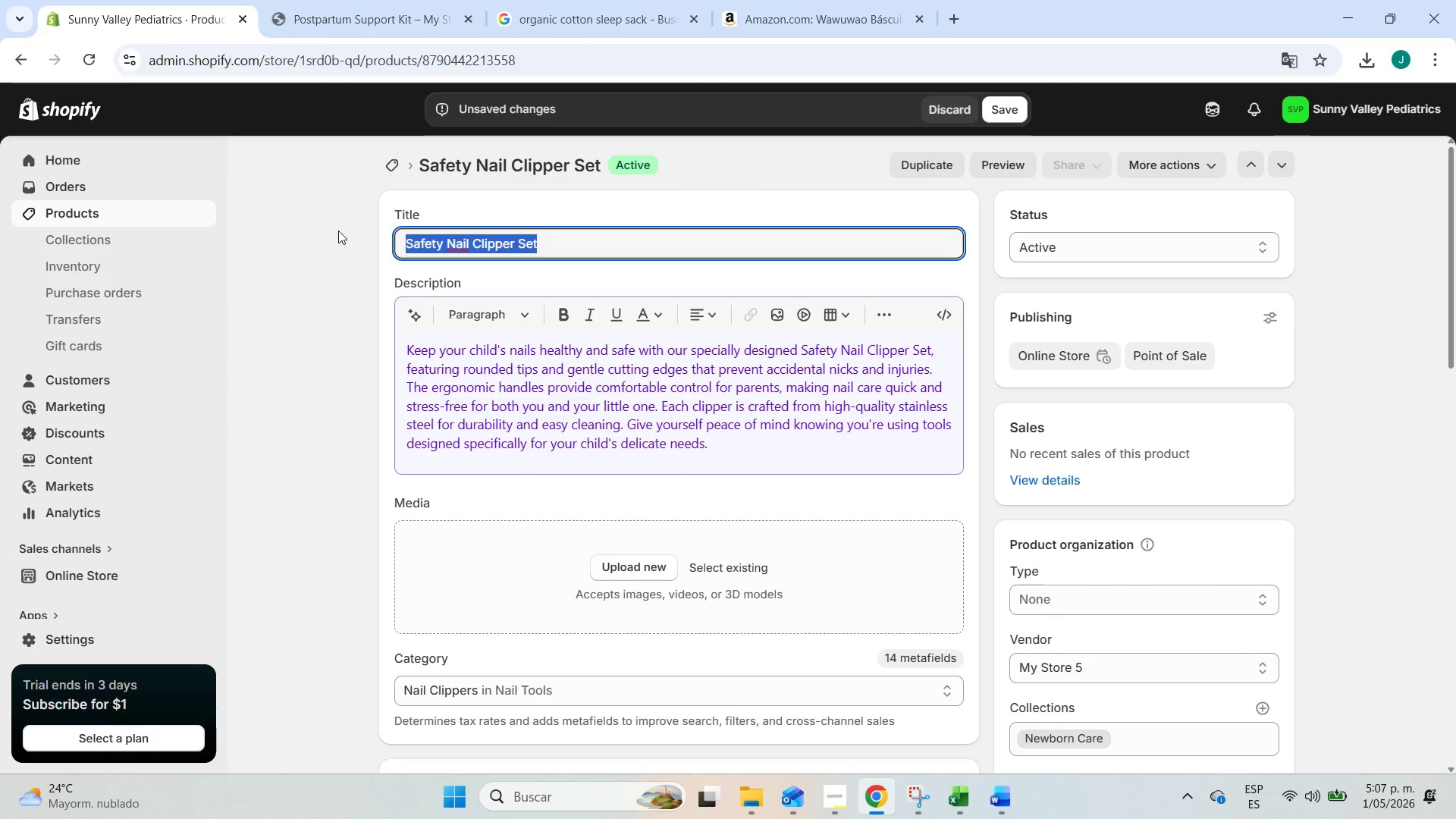 
key(Control+C)
 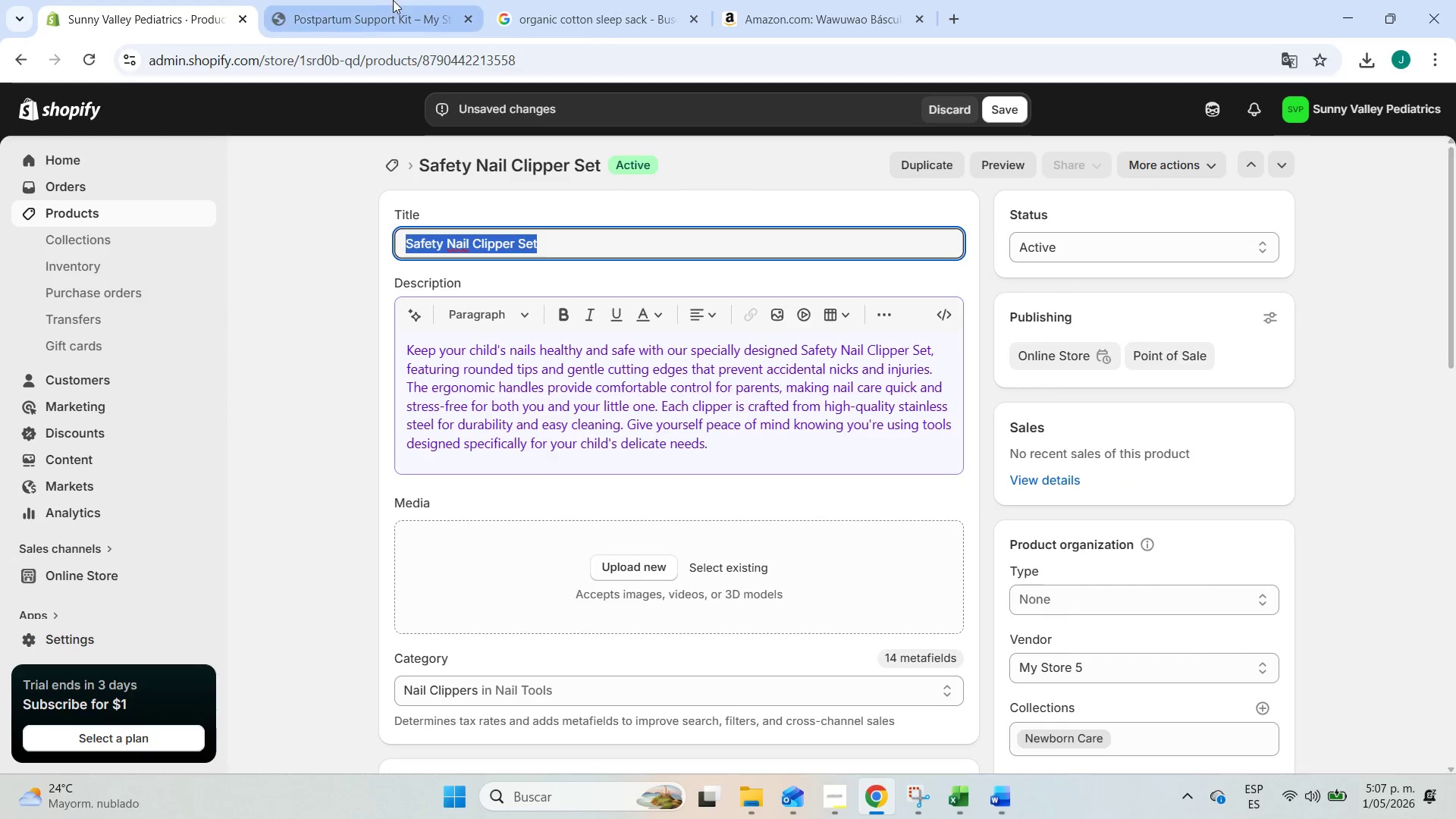 
left_click([388, 0])
 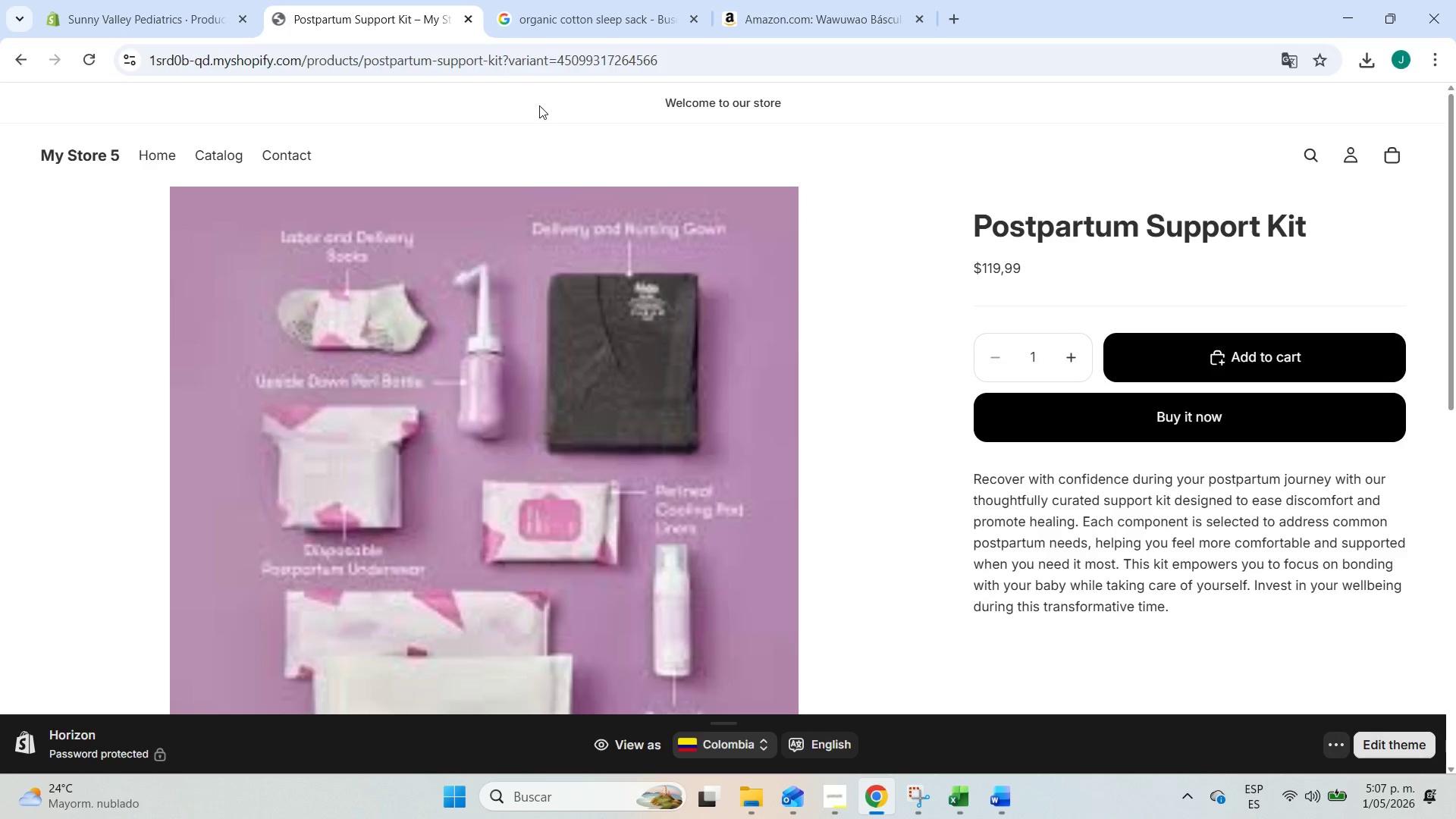 
left_click([592, 0])
 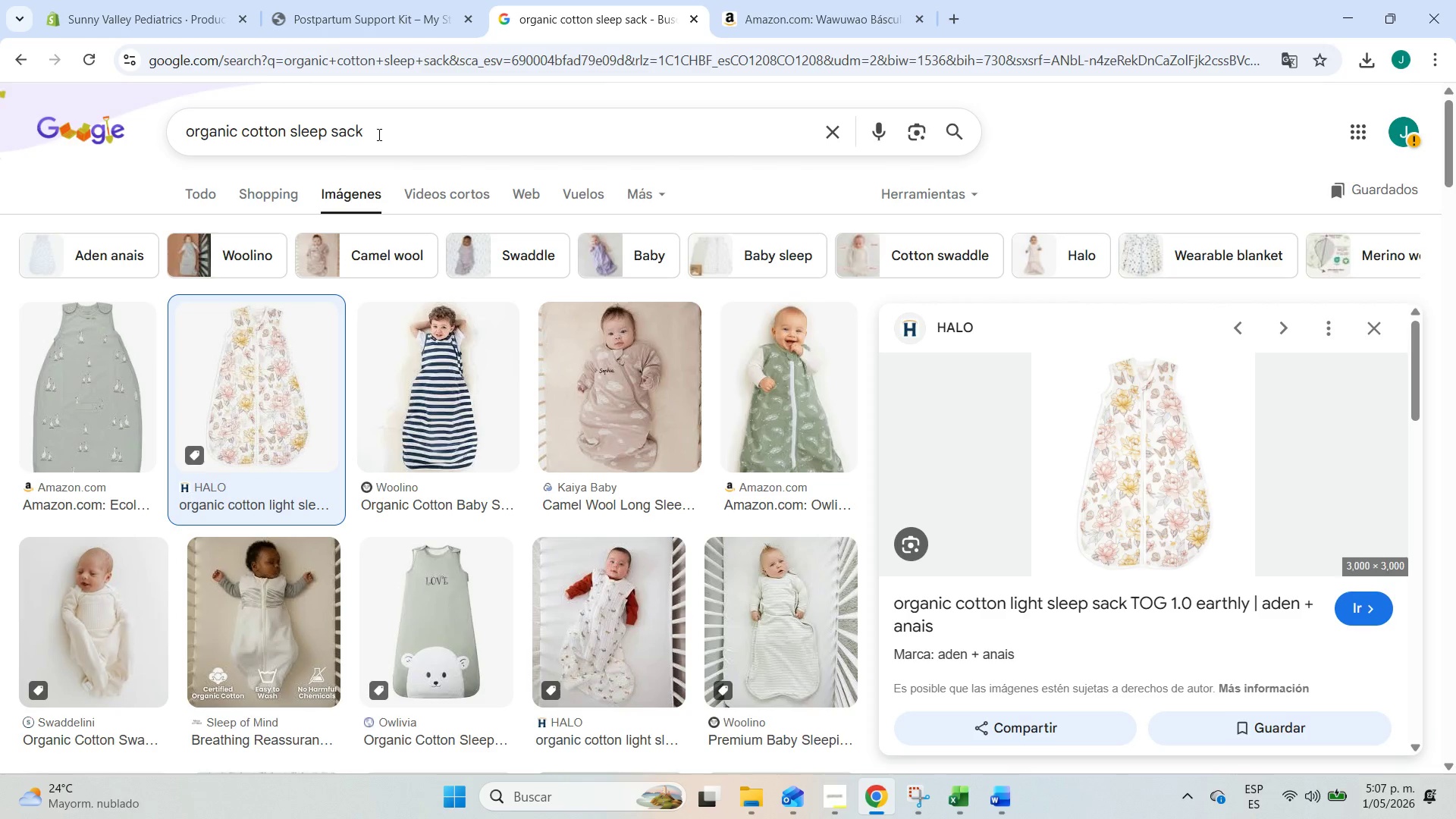 
left_click_drag(start_coordinate=[385, 135], to_coordinate=[0, 30])
 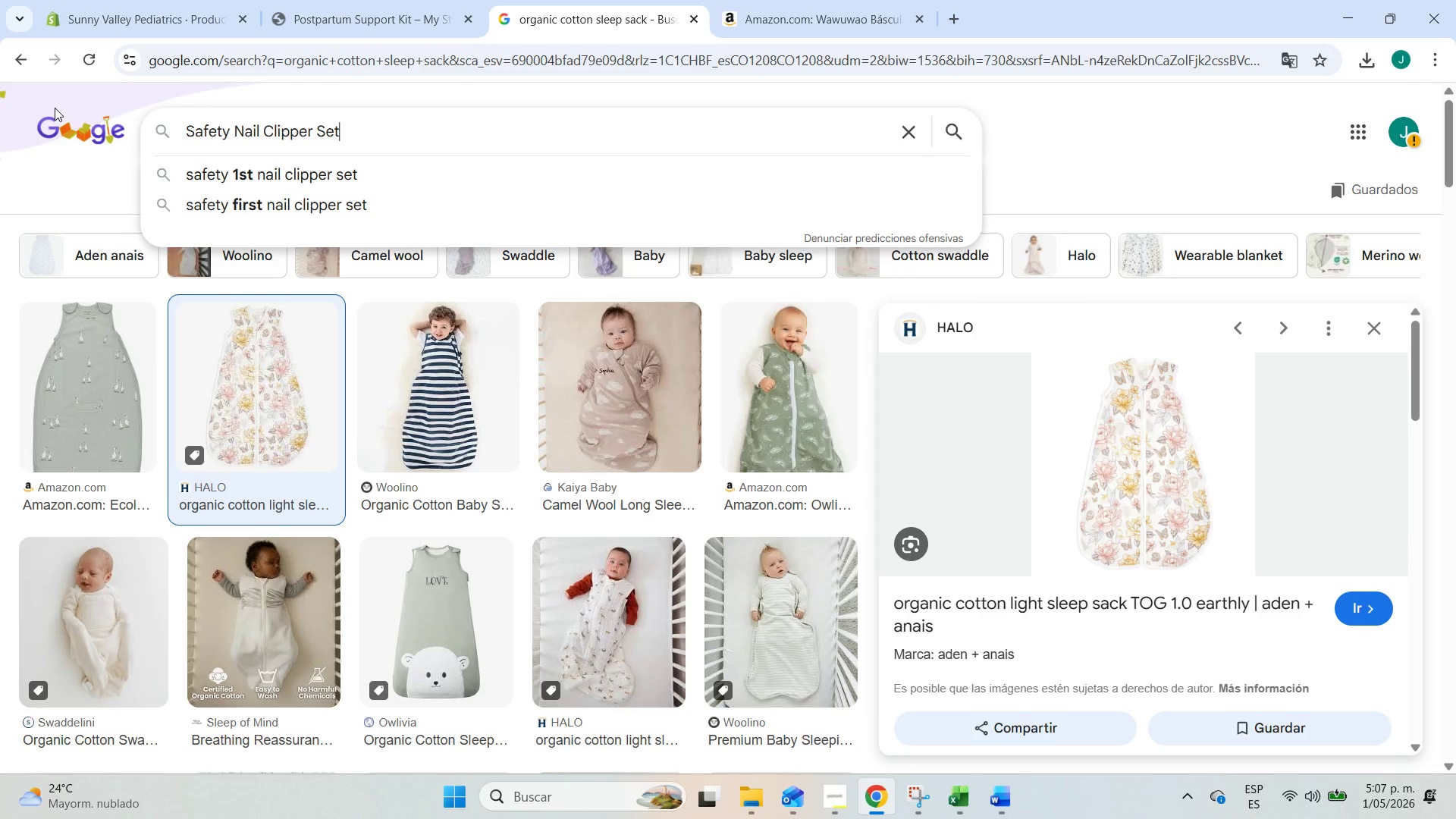 
key(Control+ControlLeft)
 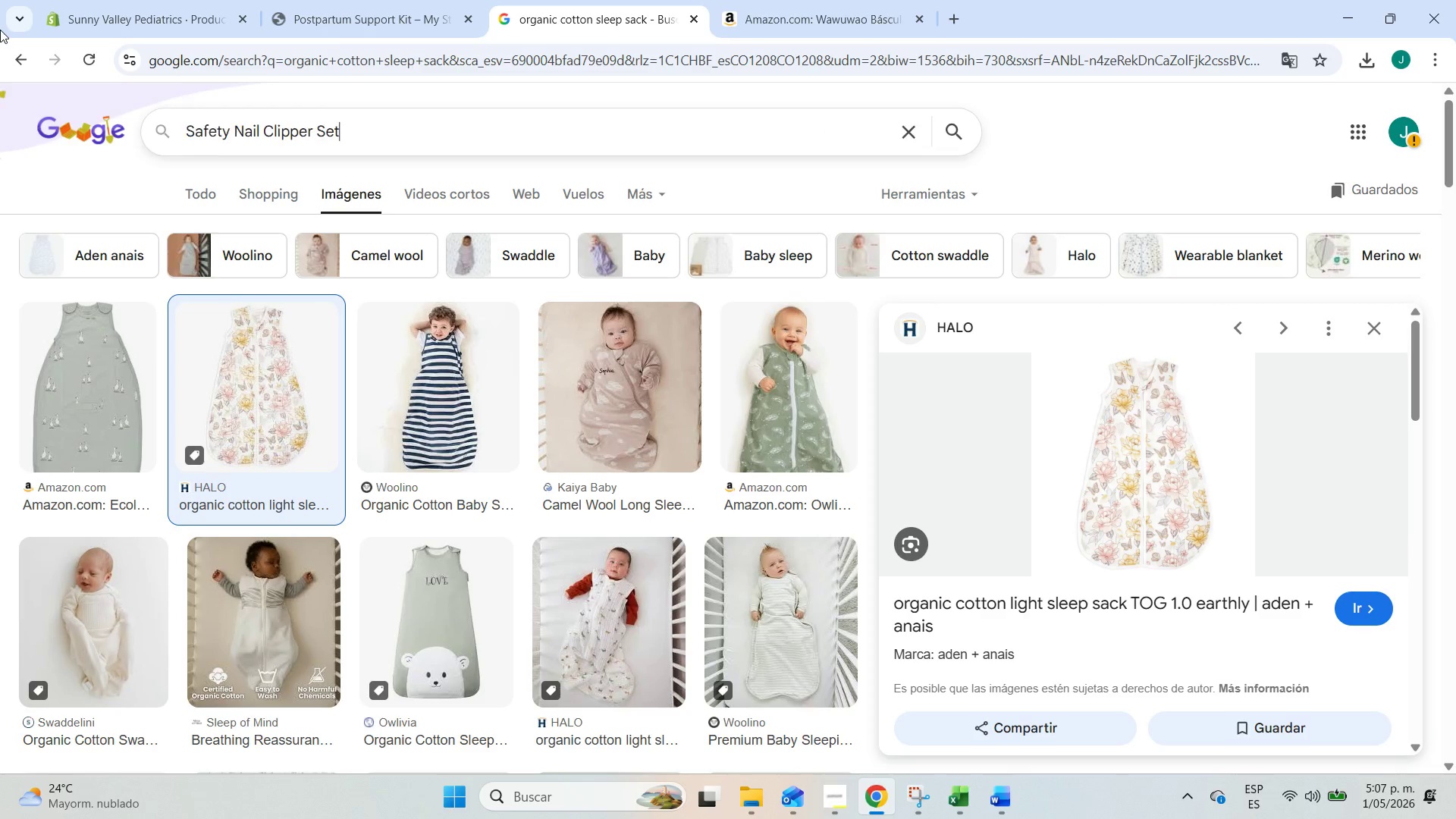 
key(Control+V)
 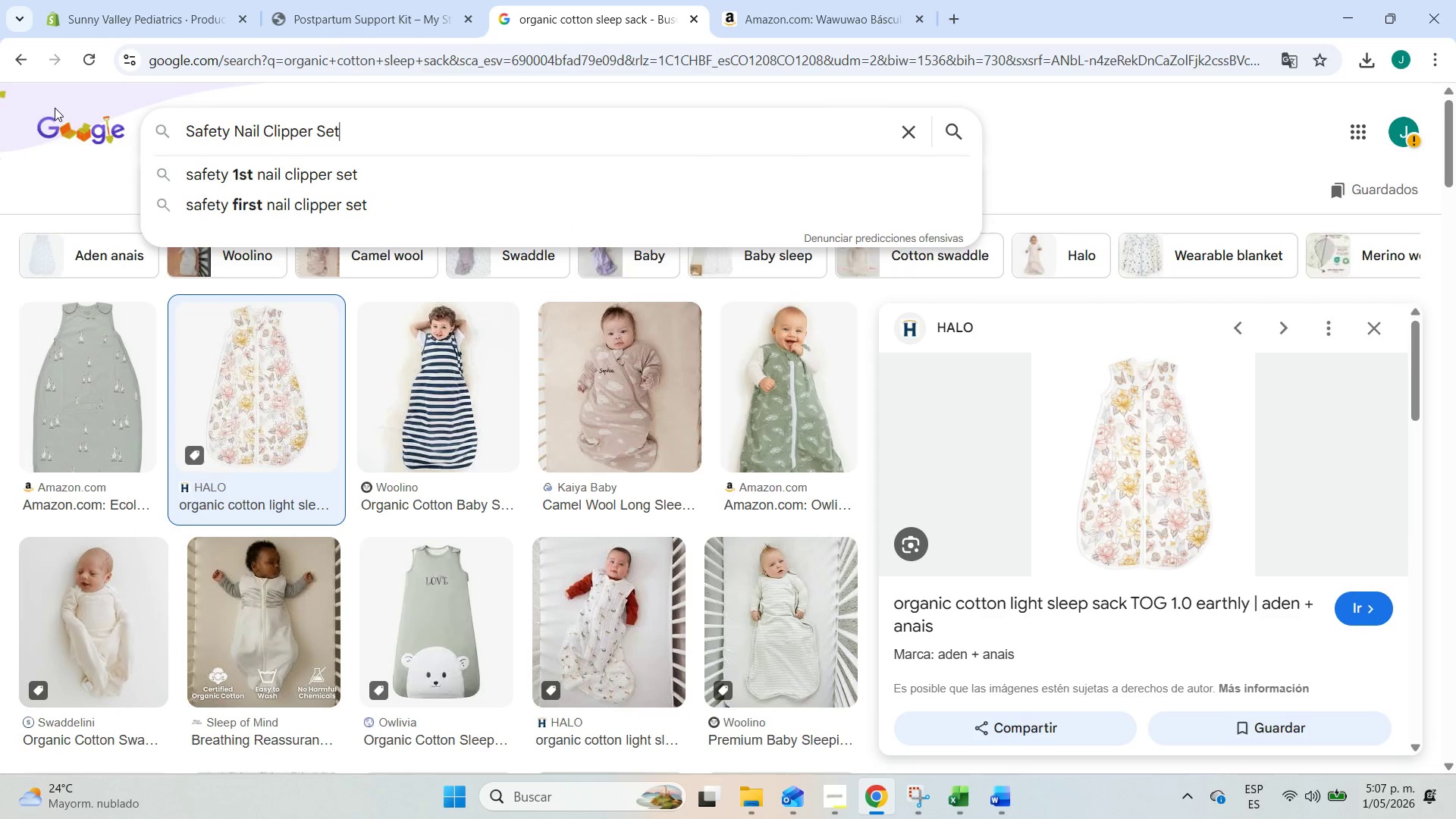 
key(Enter)
 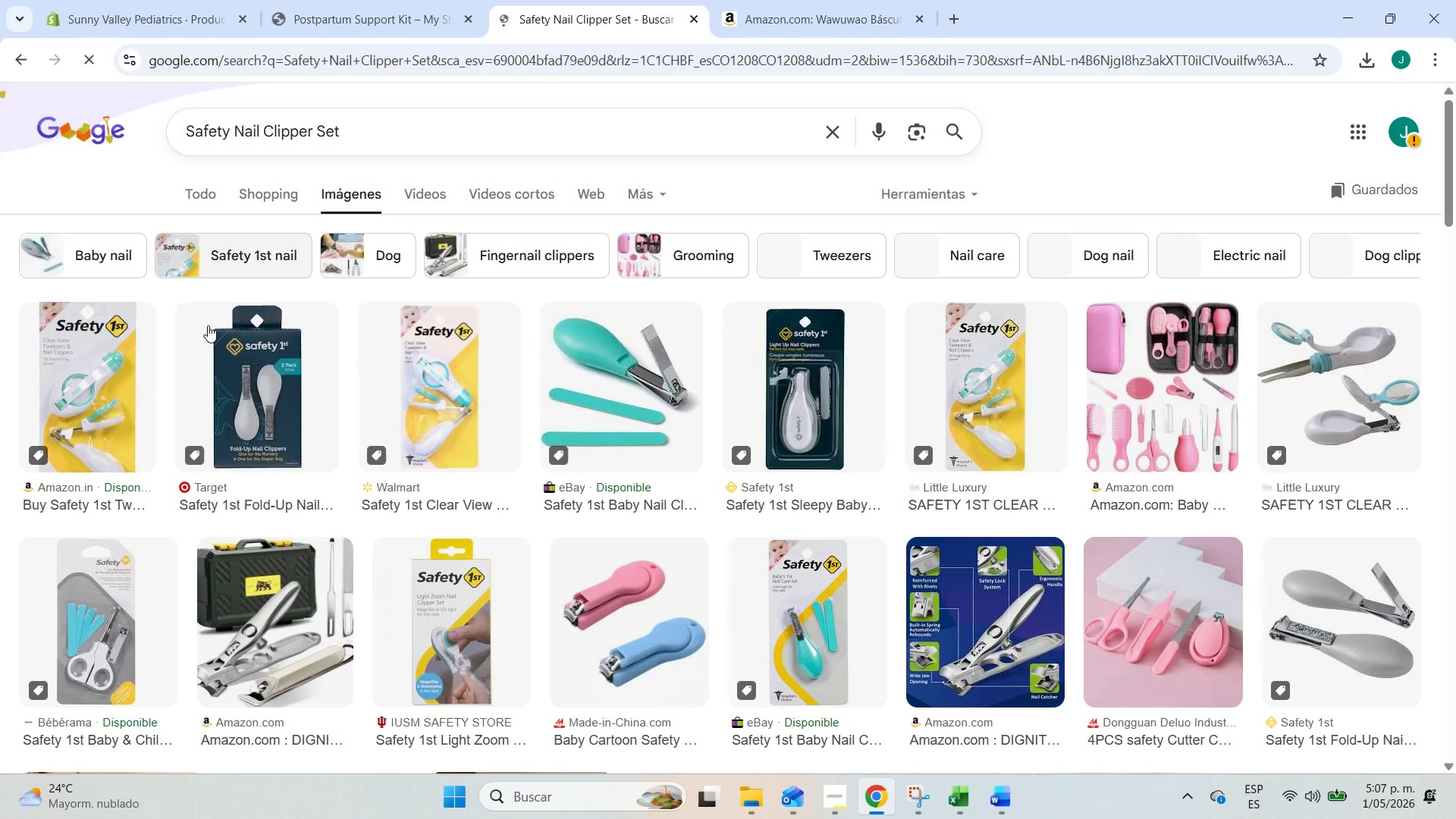 
left_click([256, 378])
 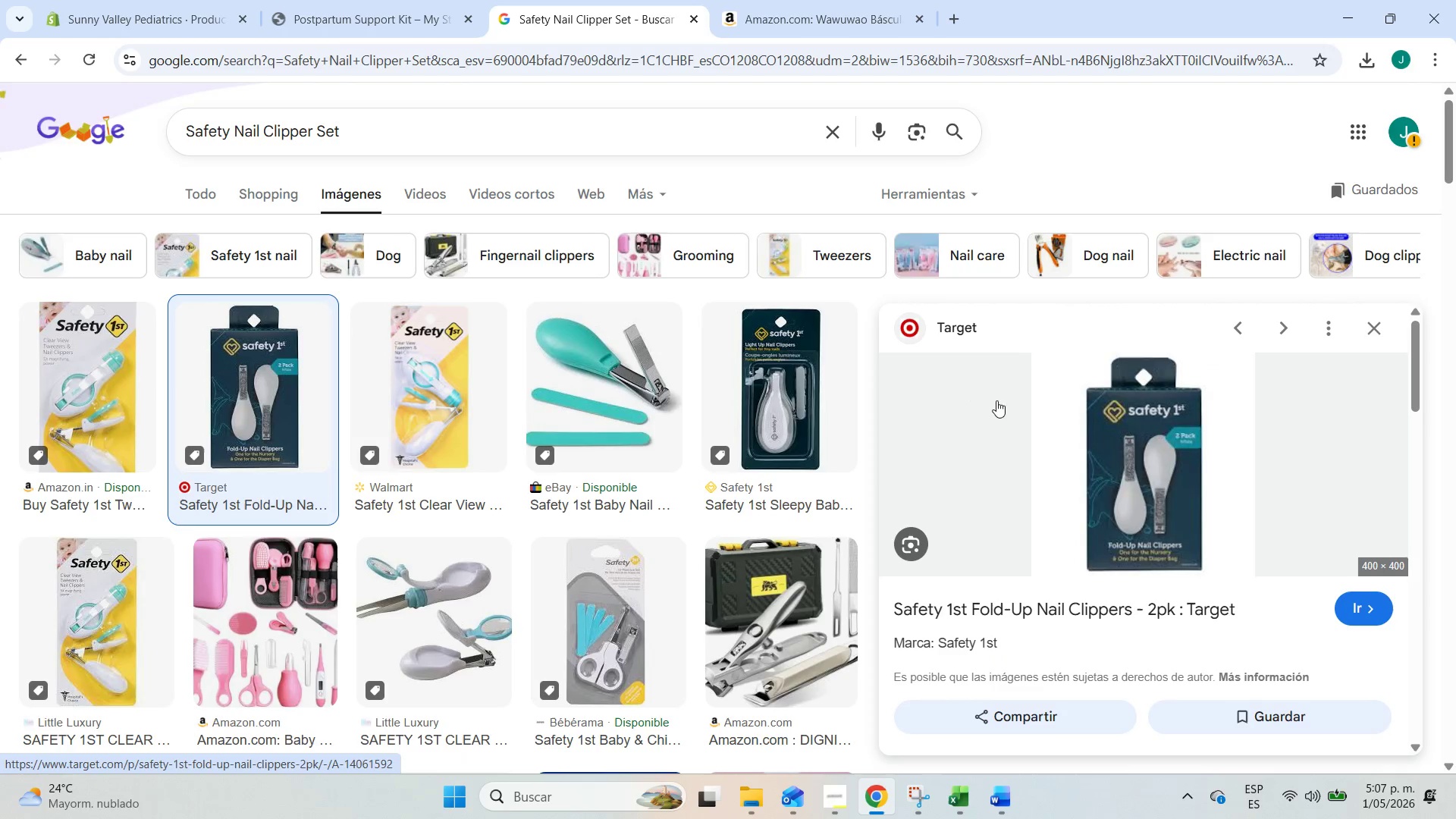 
right_click([1003, 461])
 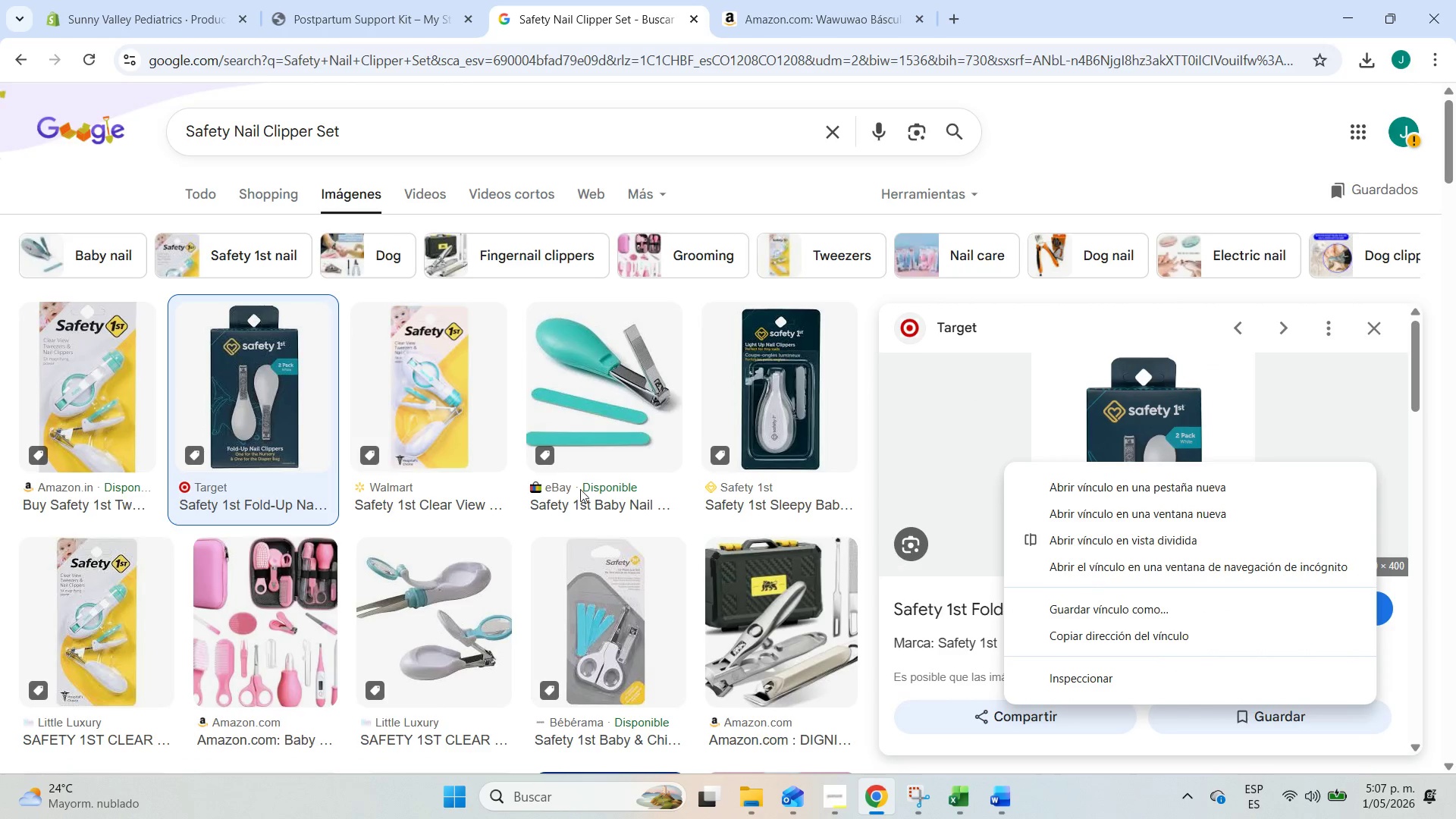 
left_click([88, 421])
 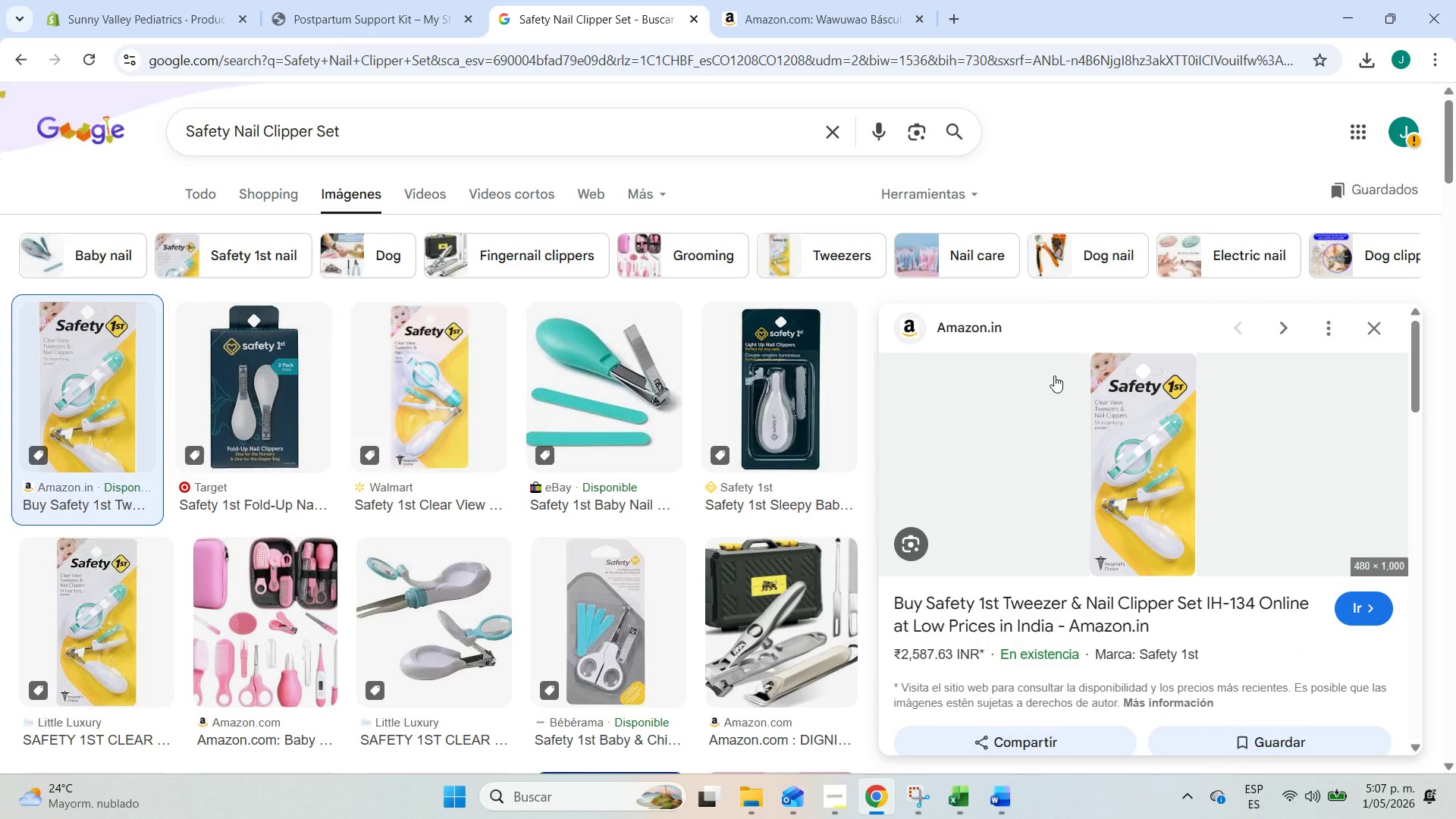 
right_click([1081, 393])
 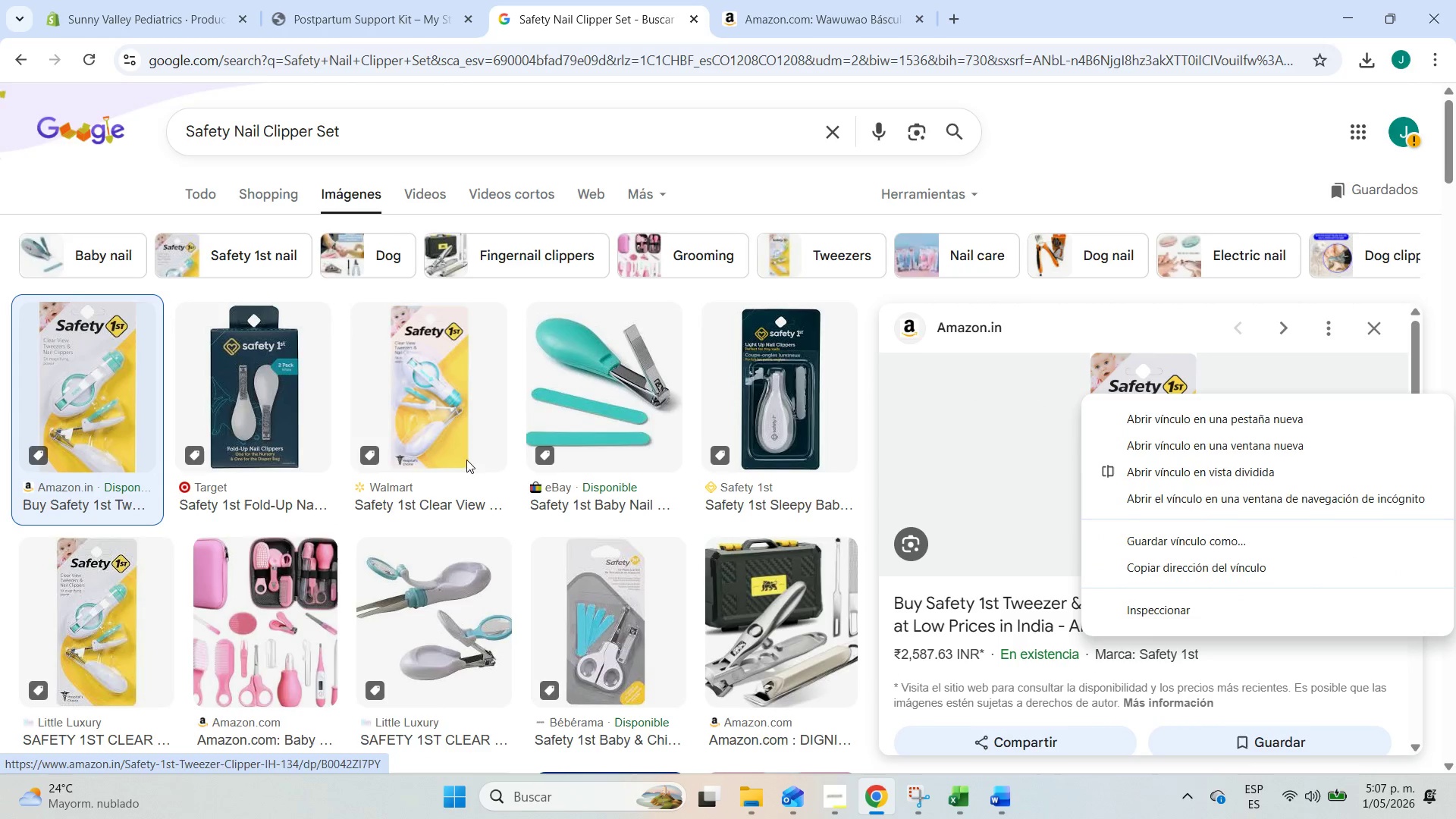 
left_click([271, 368])
 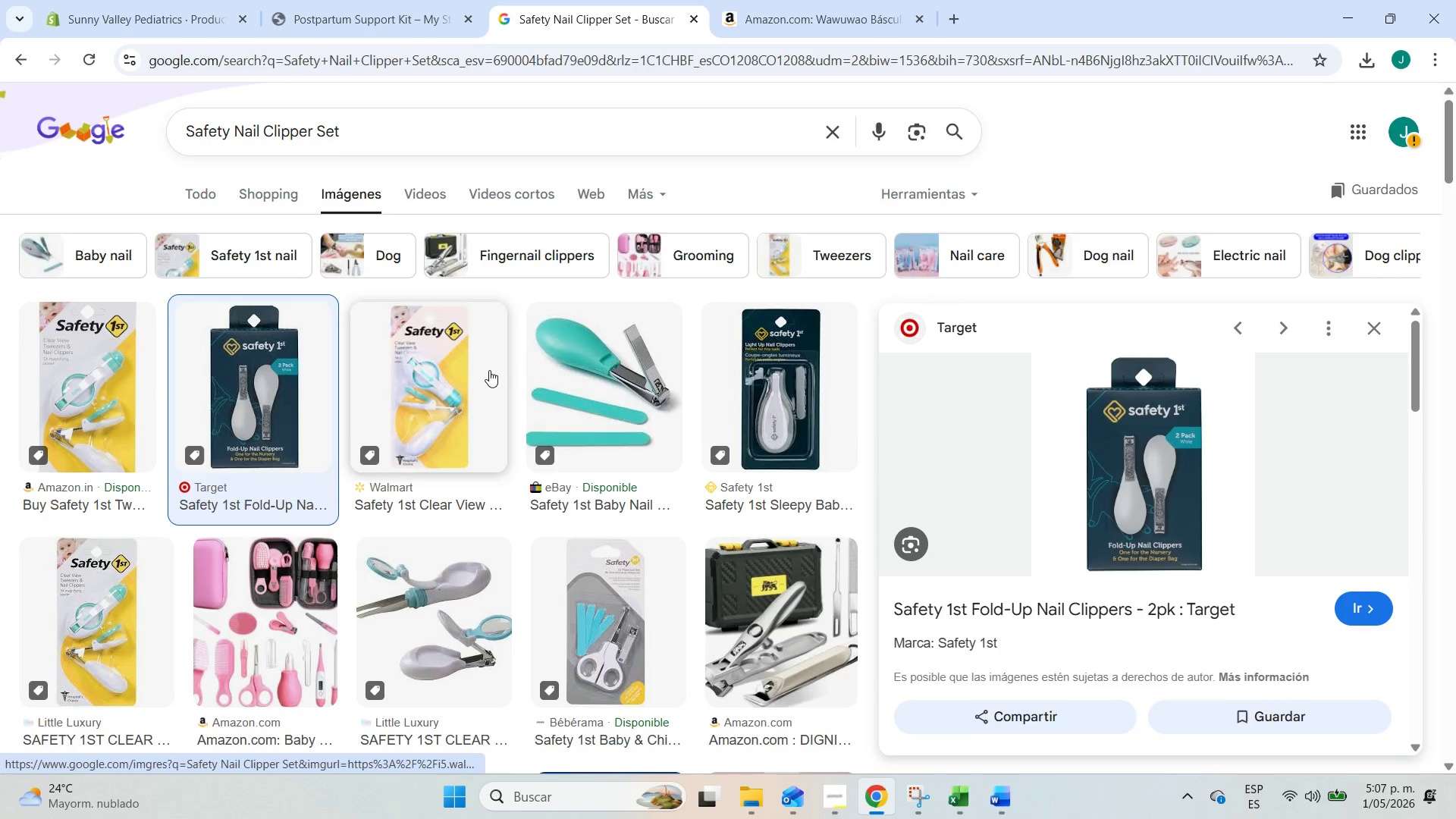 
left_click([575, 366])
 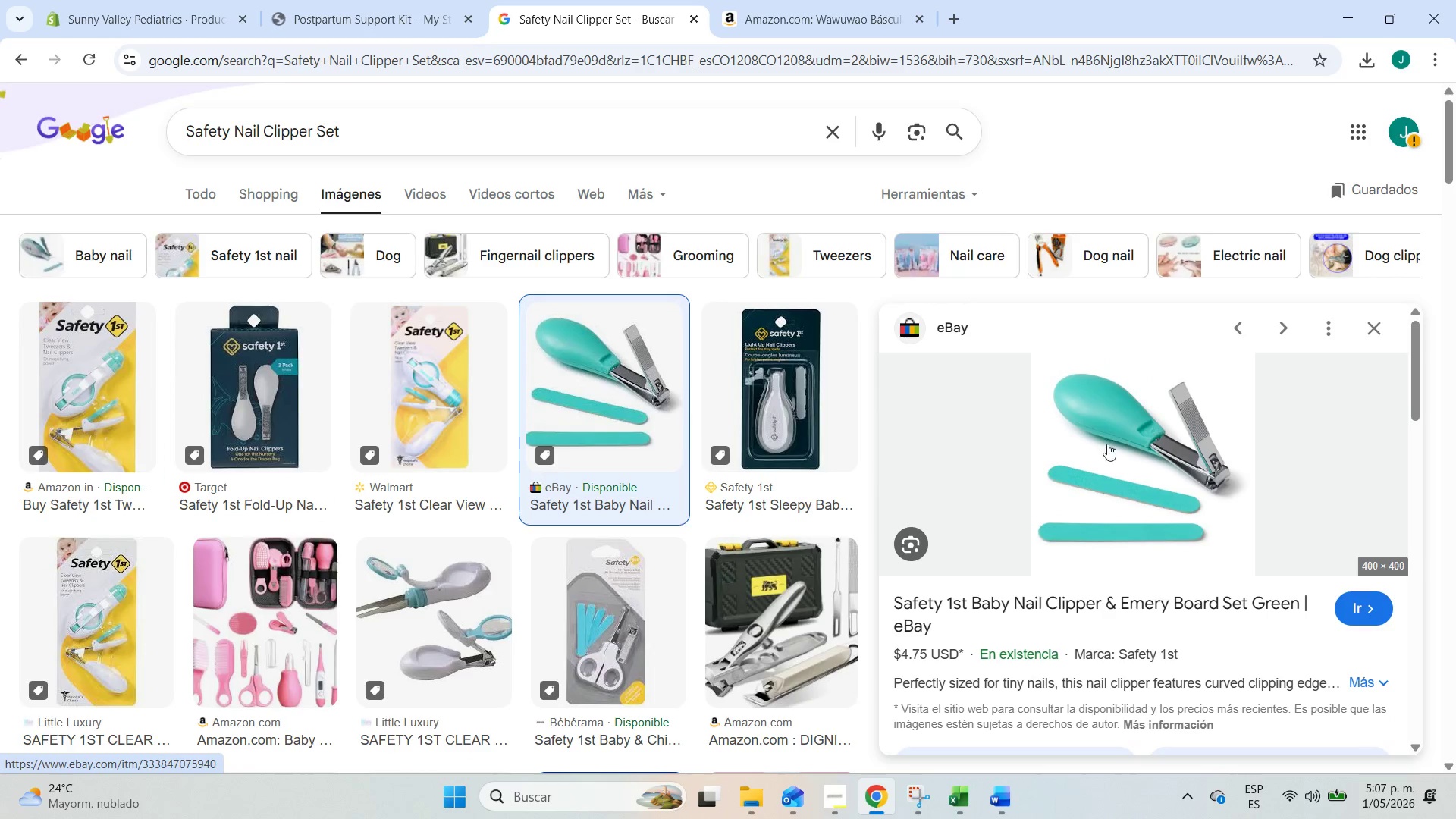 
right_click([1081, 450])
 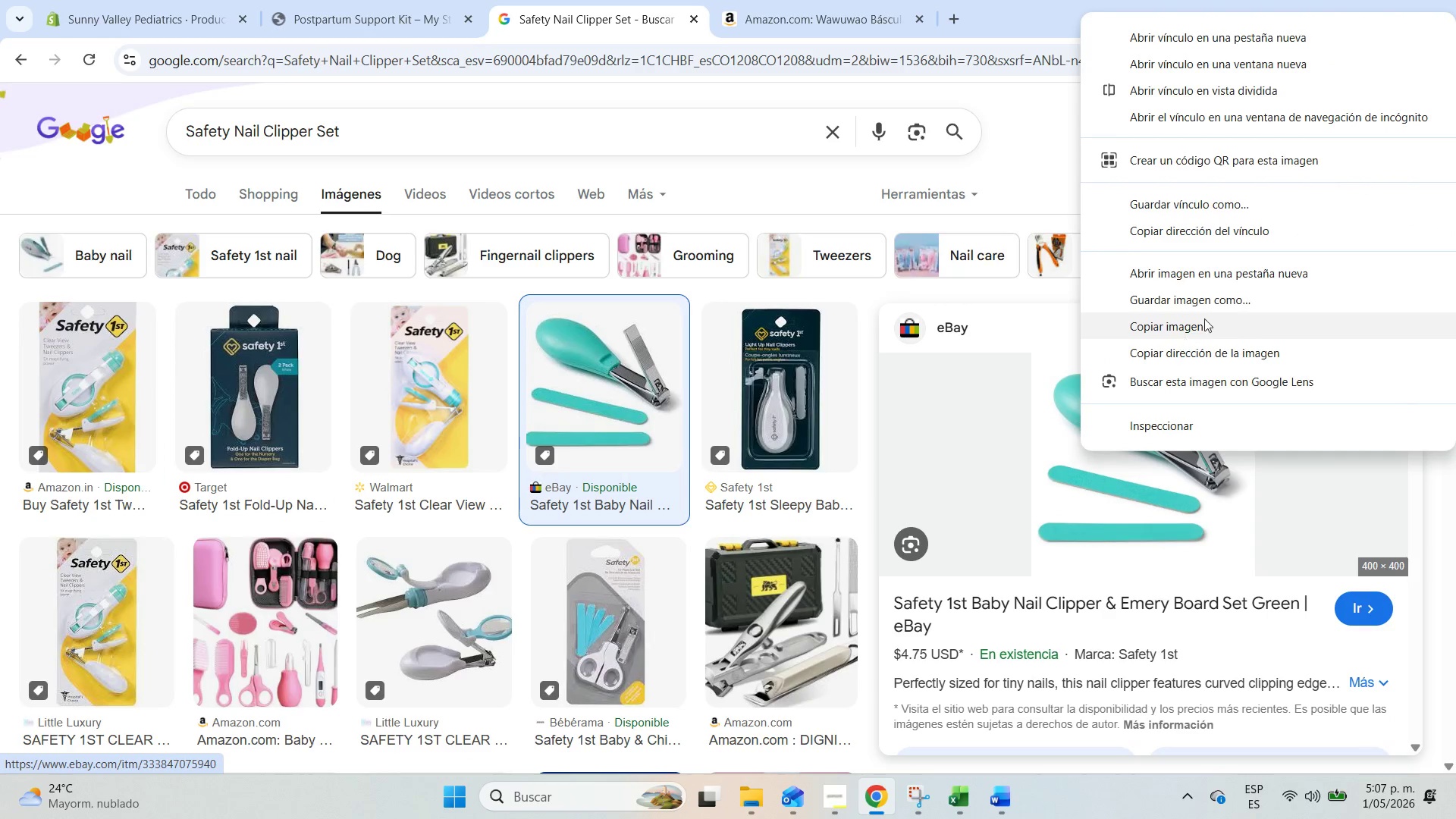 
left_click([1234, 297])
 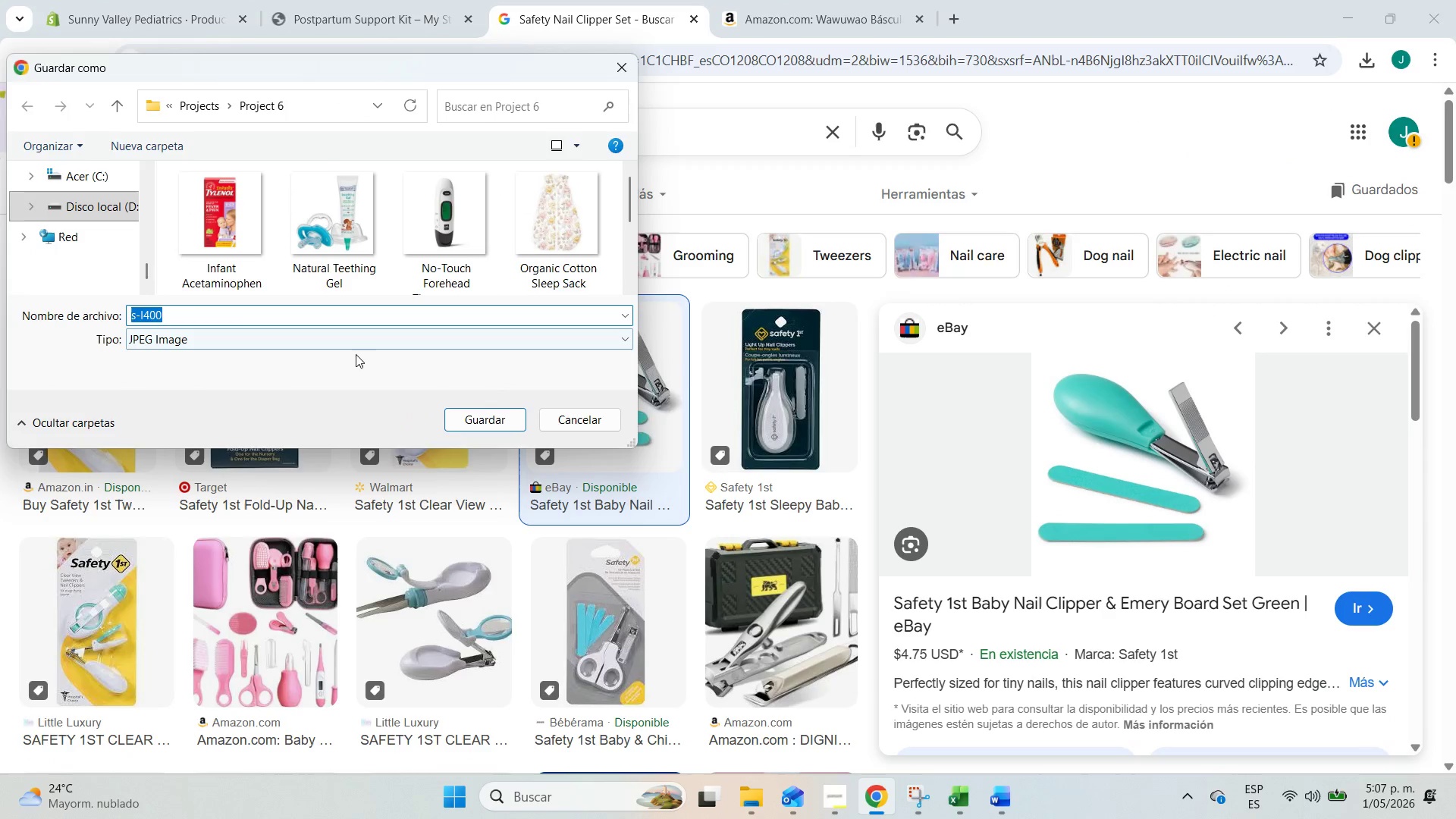 
left_click([182, 306])
 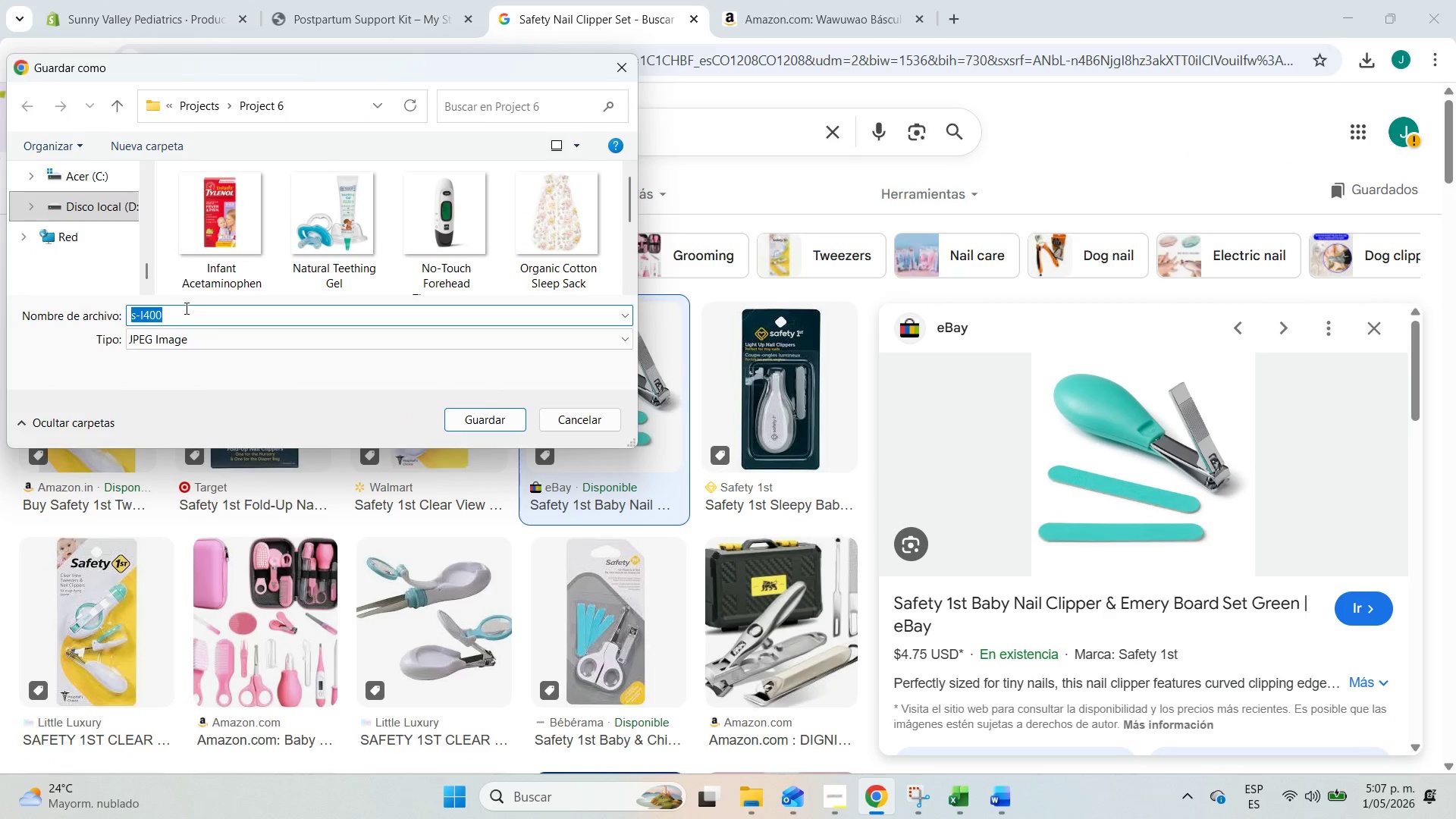 
key(Backspace)
 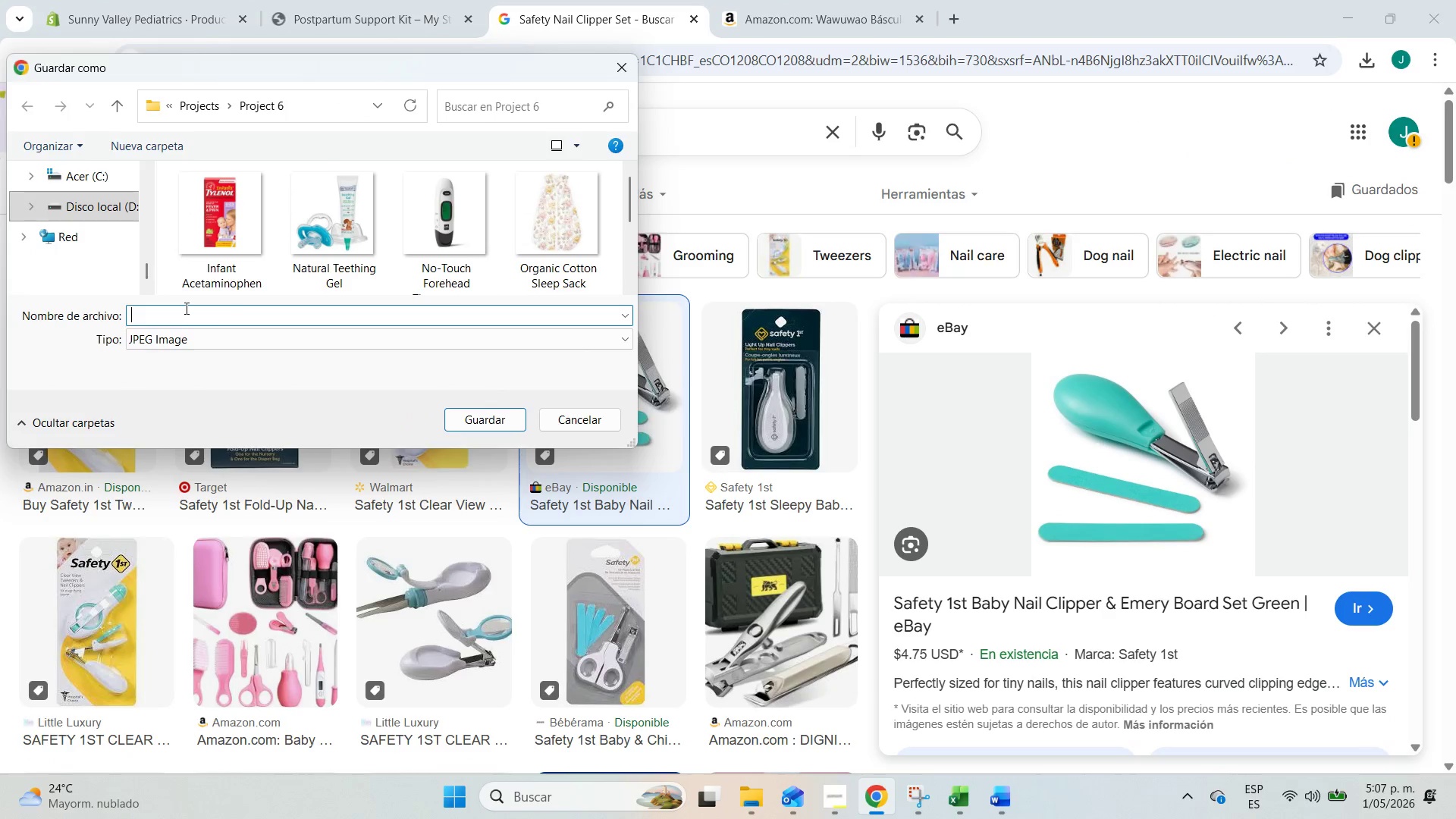 
key(Control+ControlLeft)
 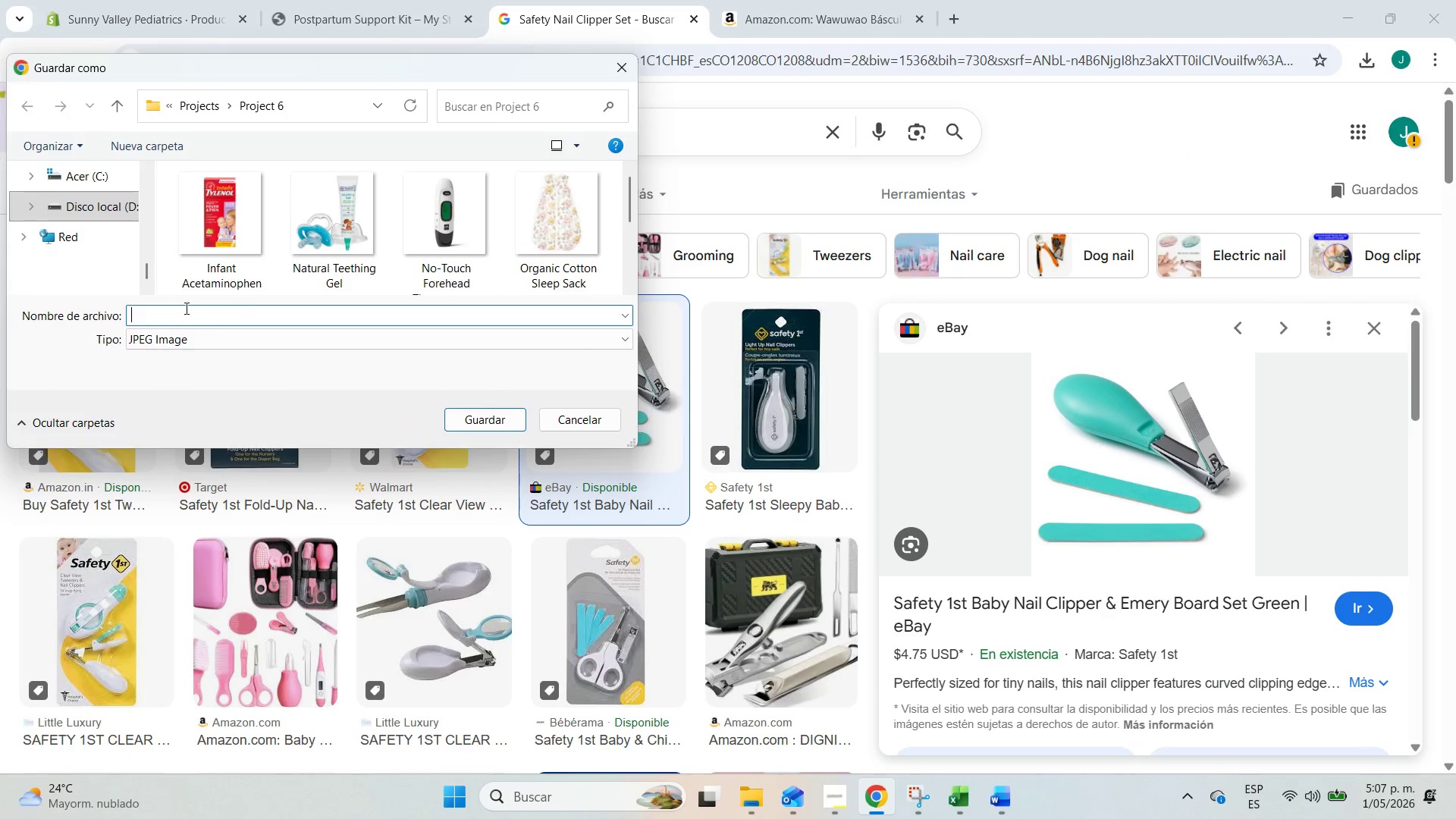 
key(Control+V)
 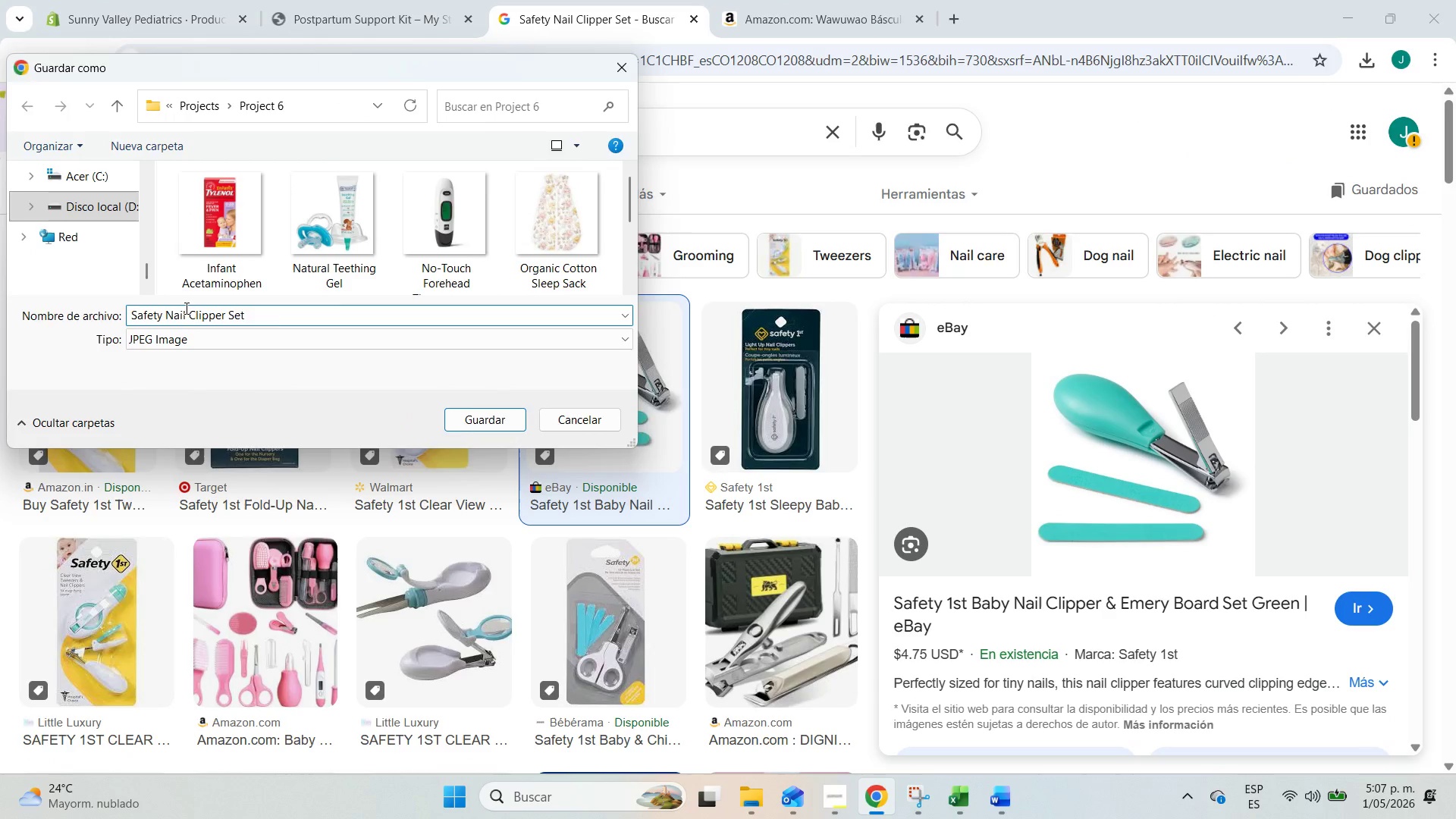 
key(Enter)
 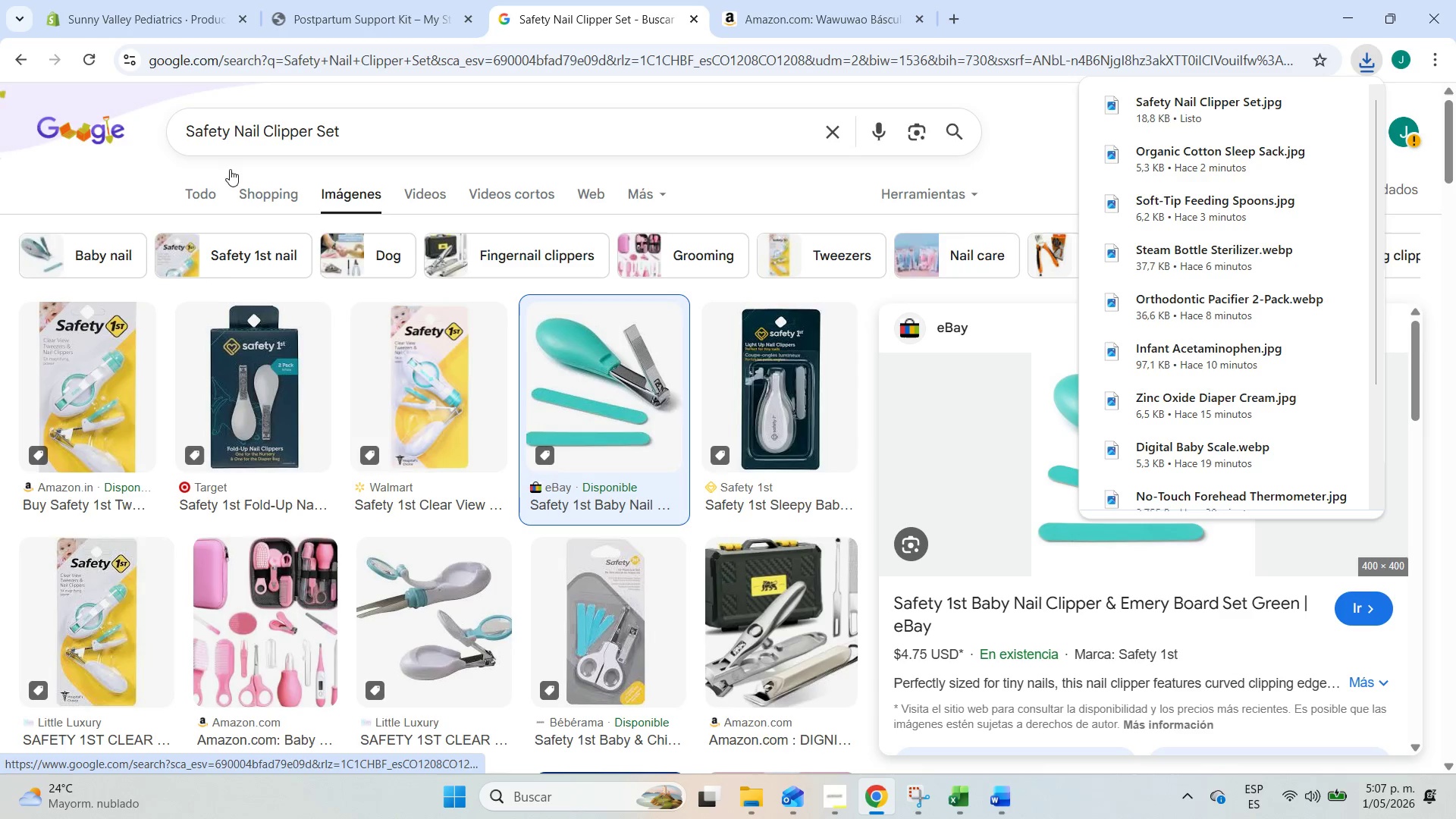 
left_click([192, 0])
 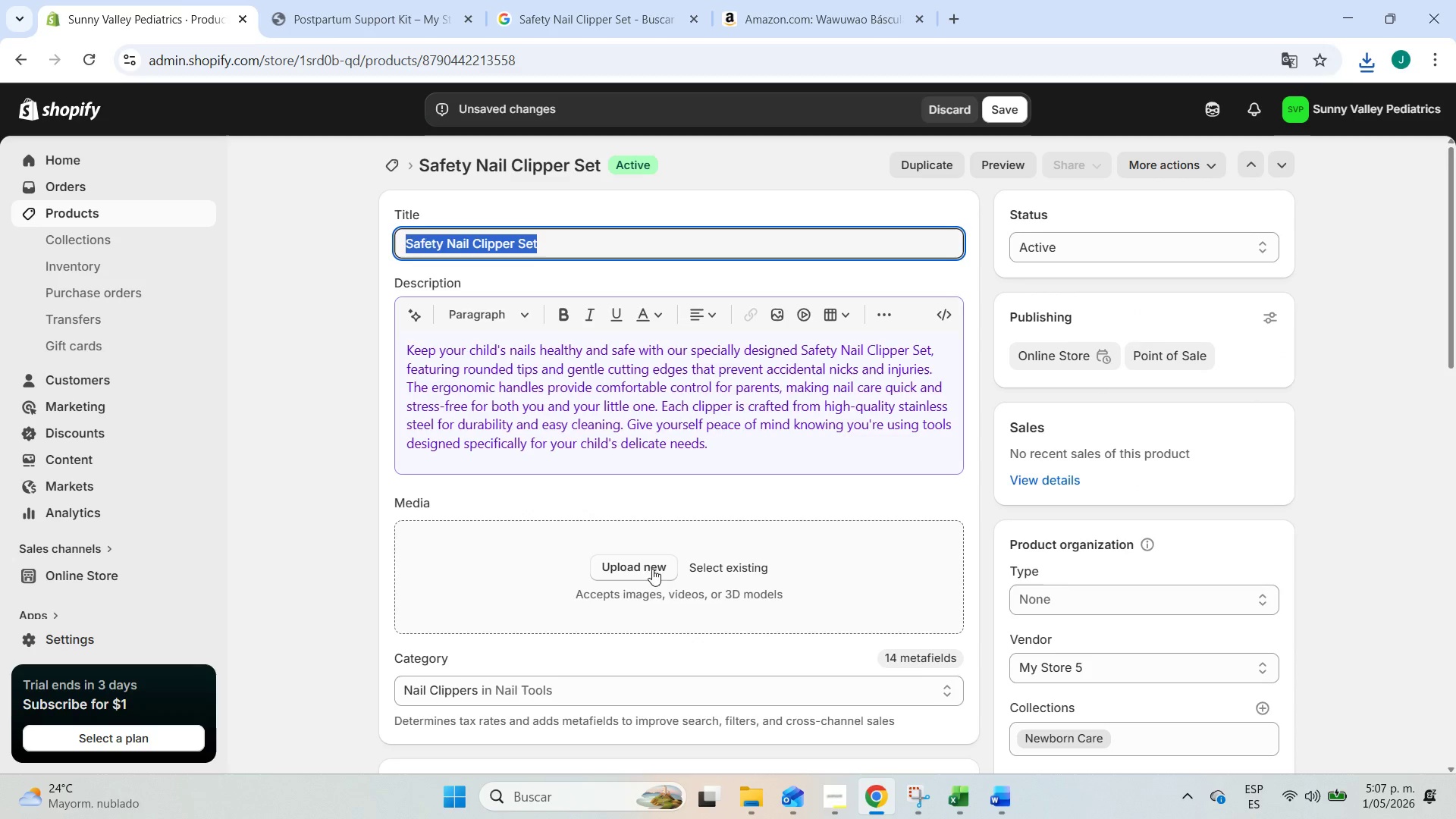 
left_click([657, 574])
 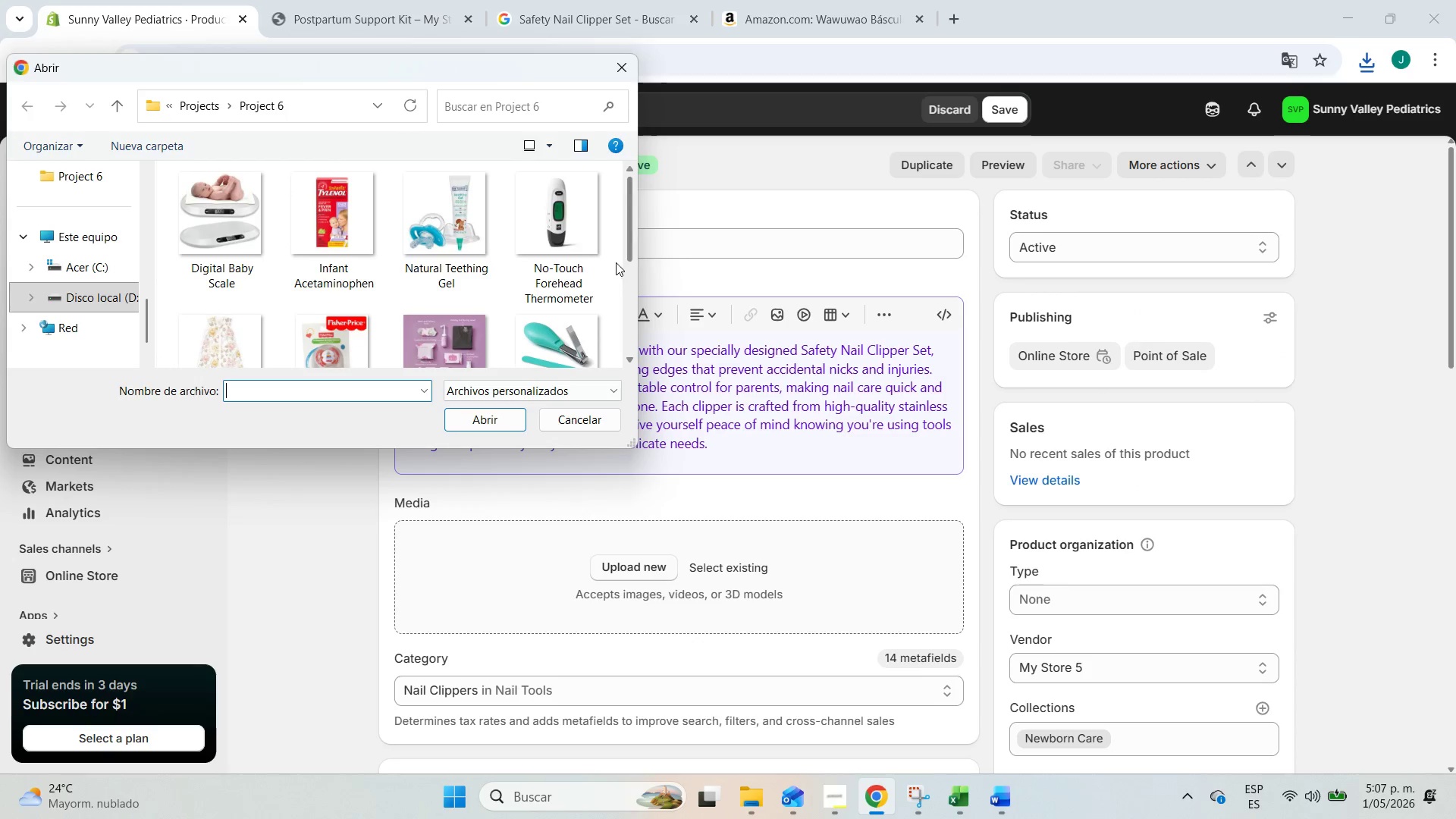 
left_click_drag(start_coordinate=[626, 228], to_coordinate=[646, 317])
 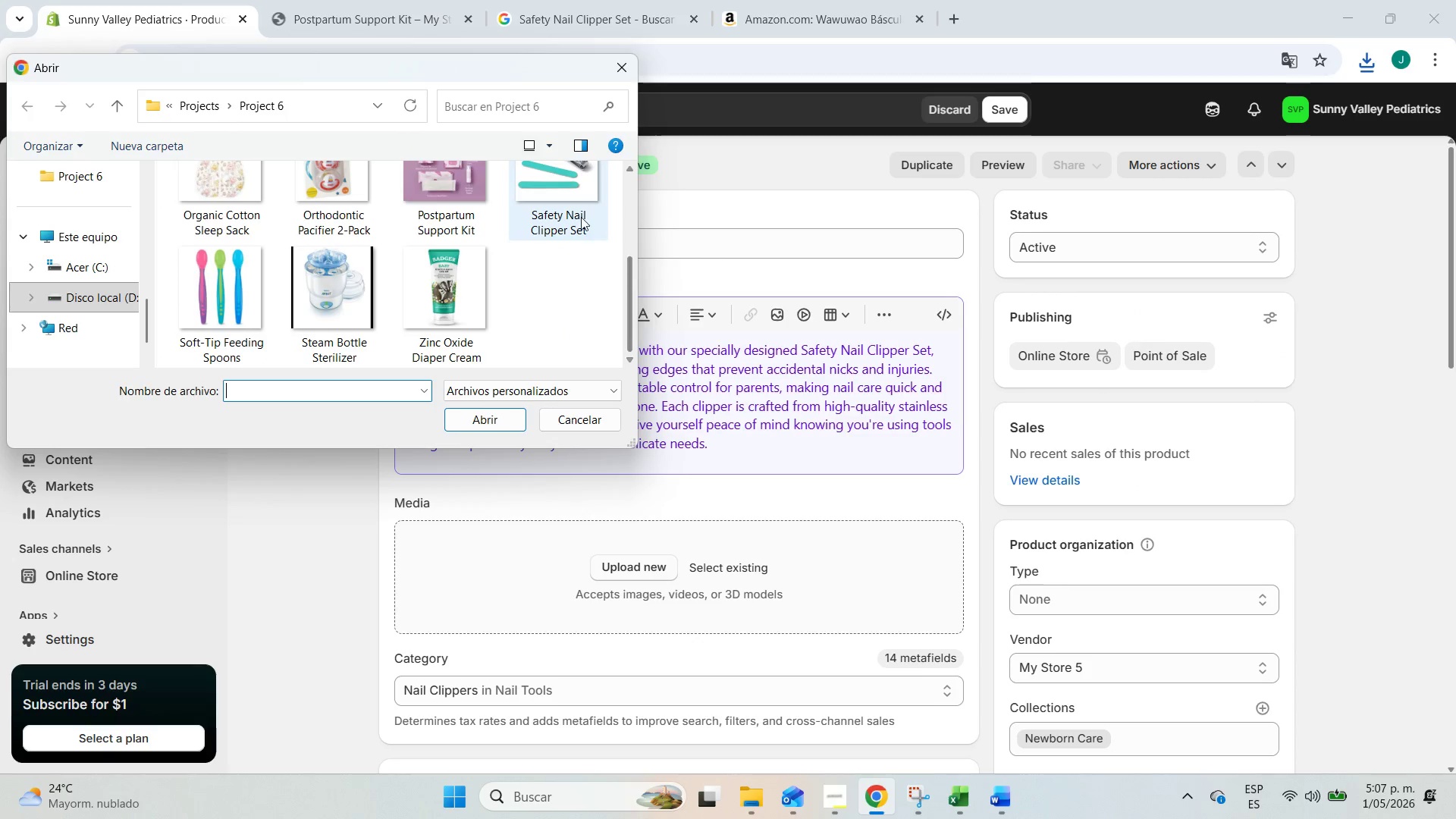 
left_click([581, 217])
 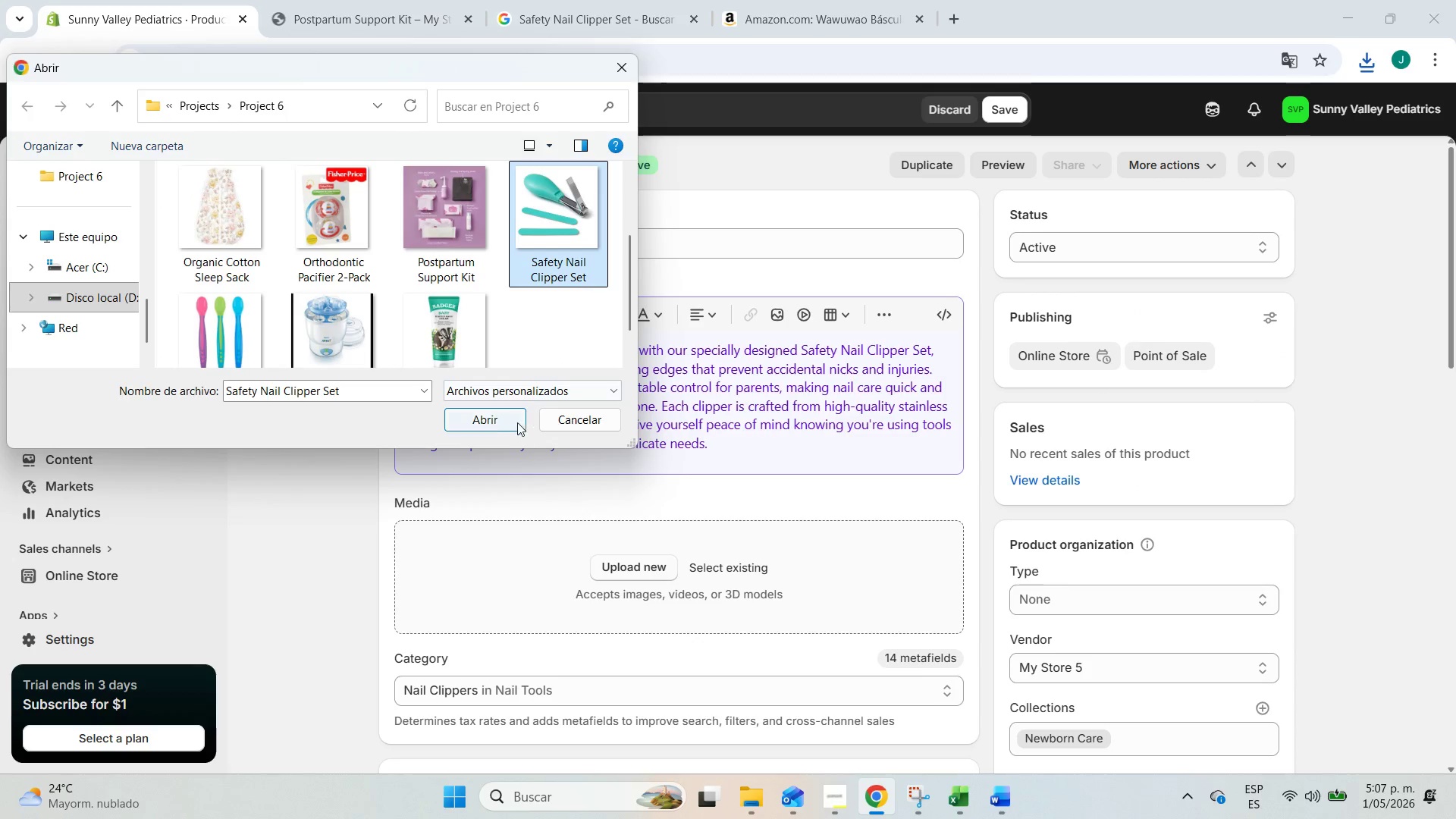 
left_click([504, 413])
 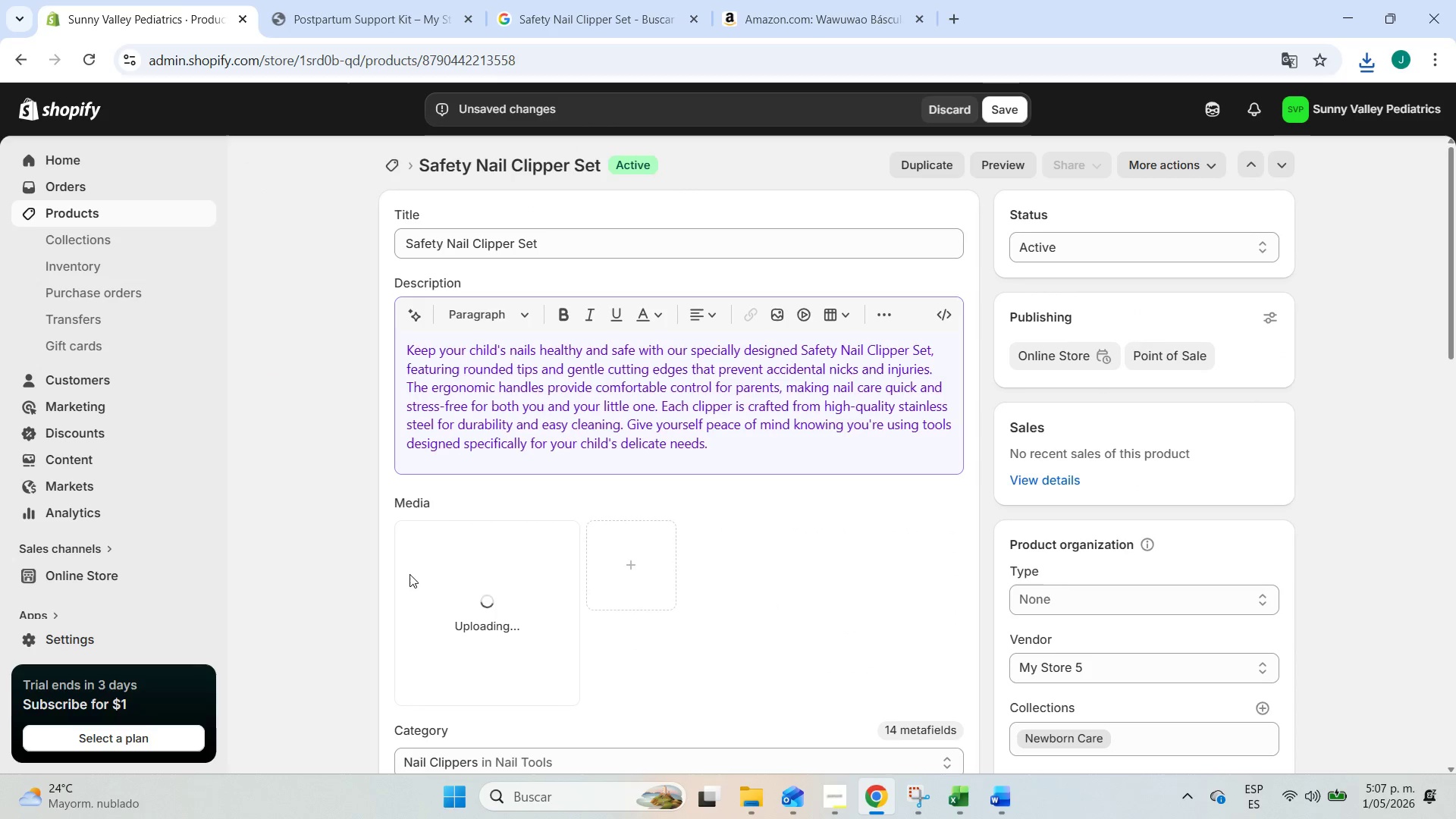 
scroll: coordinate [351, 582], scroll_direction: down, amount: 3.0
 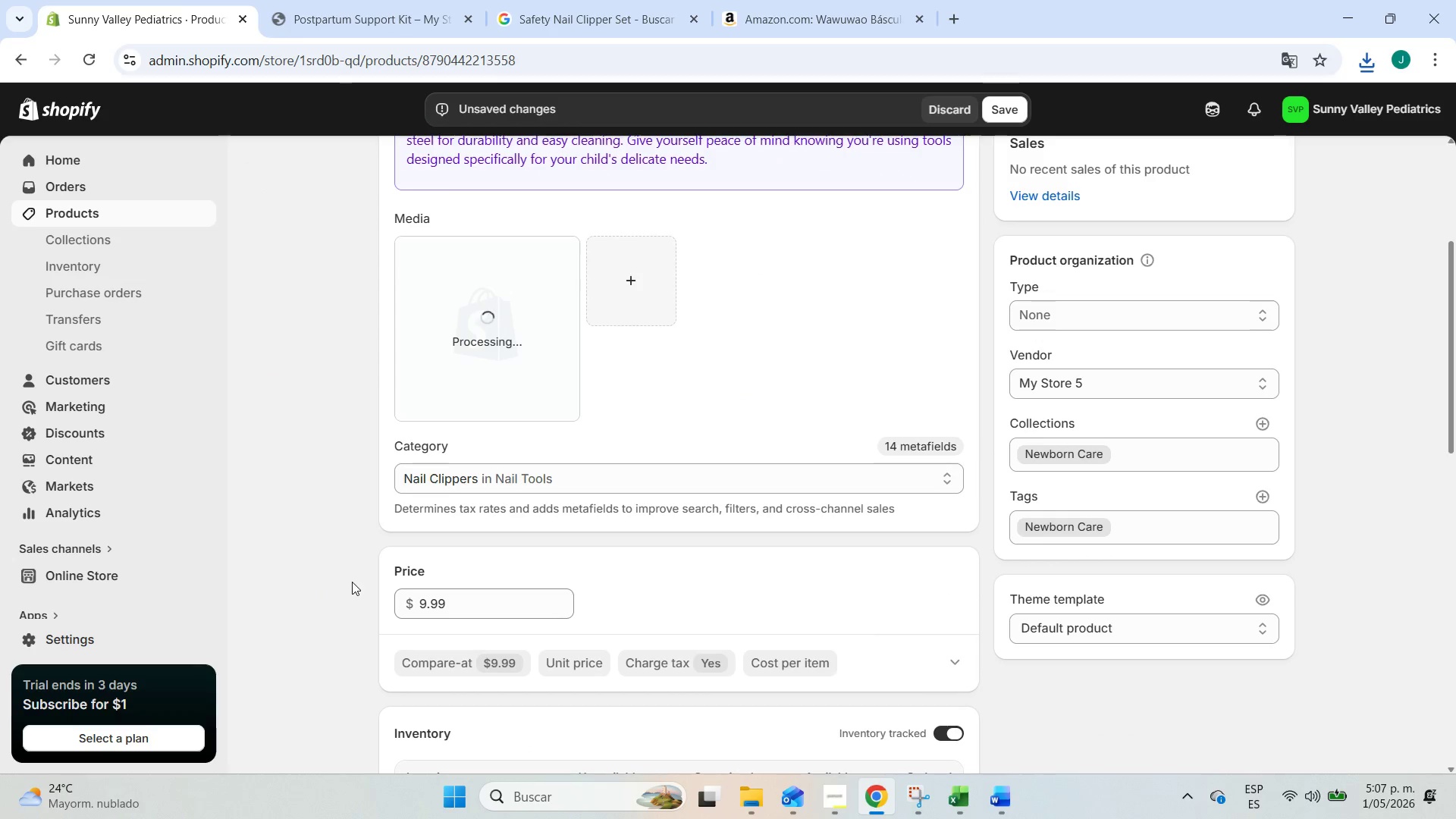 
scroll: coordinate [352, 582], scroll_direction: up, amount: 1.0
 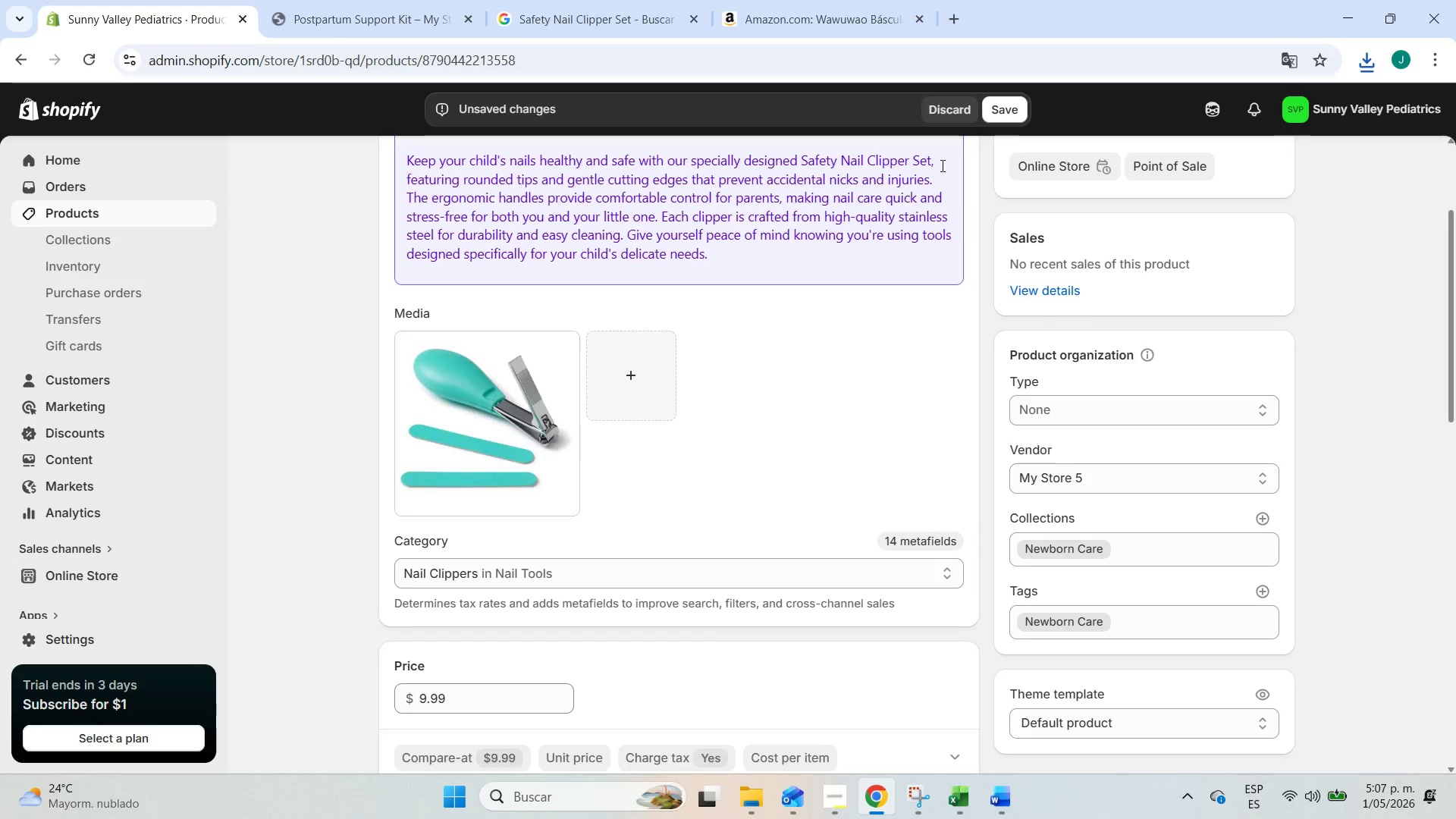 
left_click([1012, 102])
 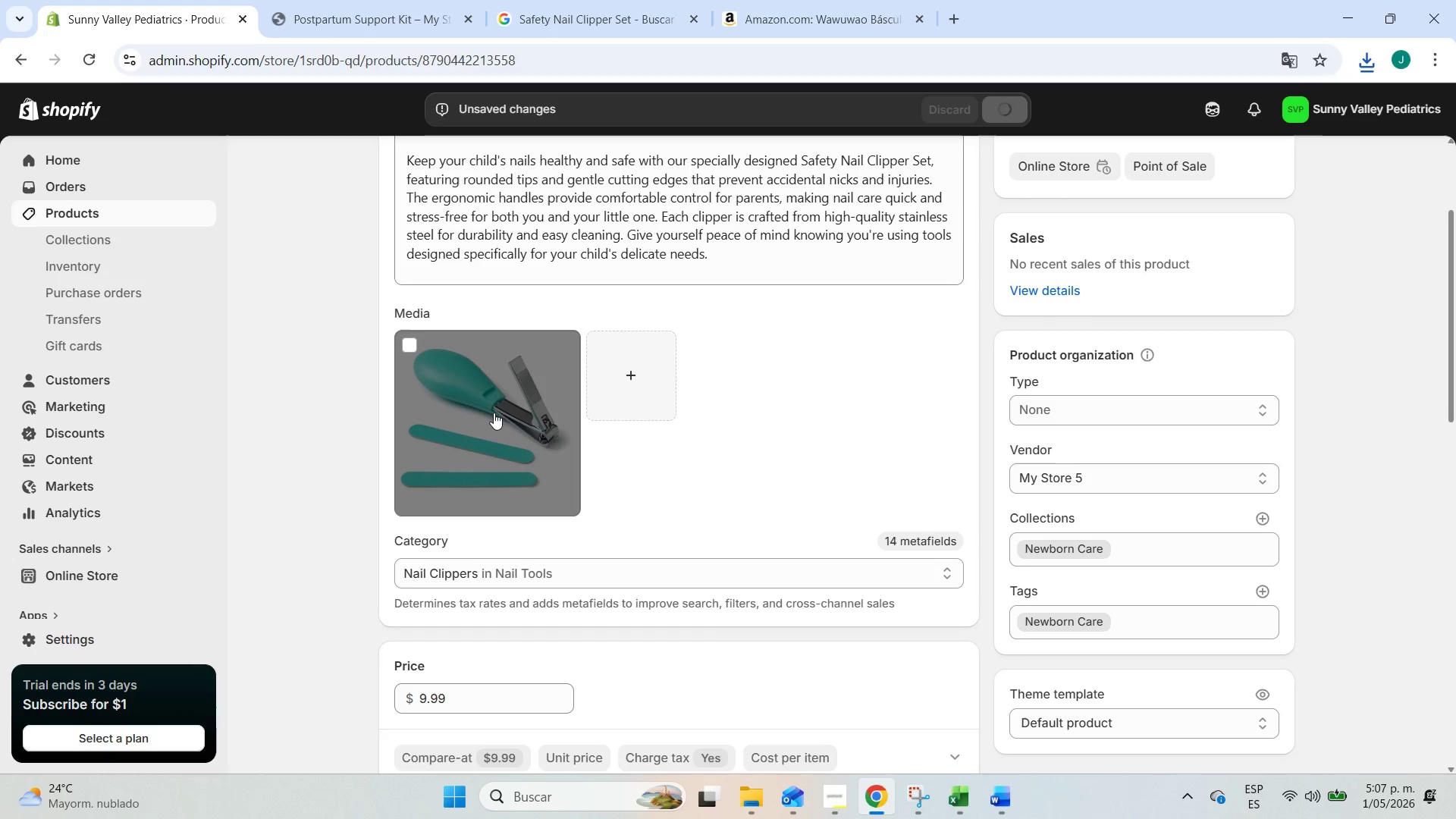 
left_click([494, 413])
 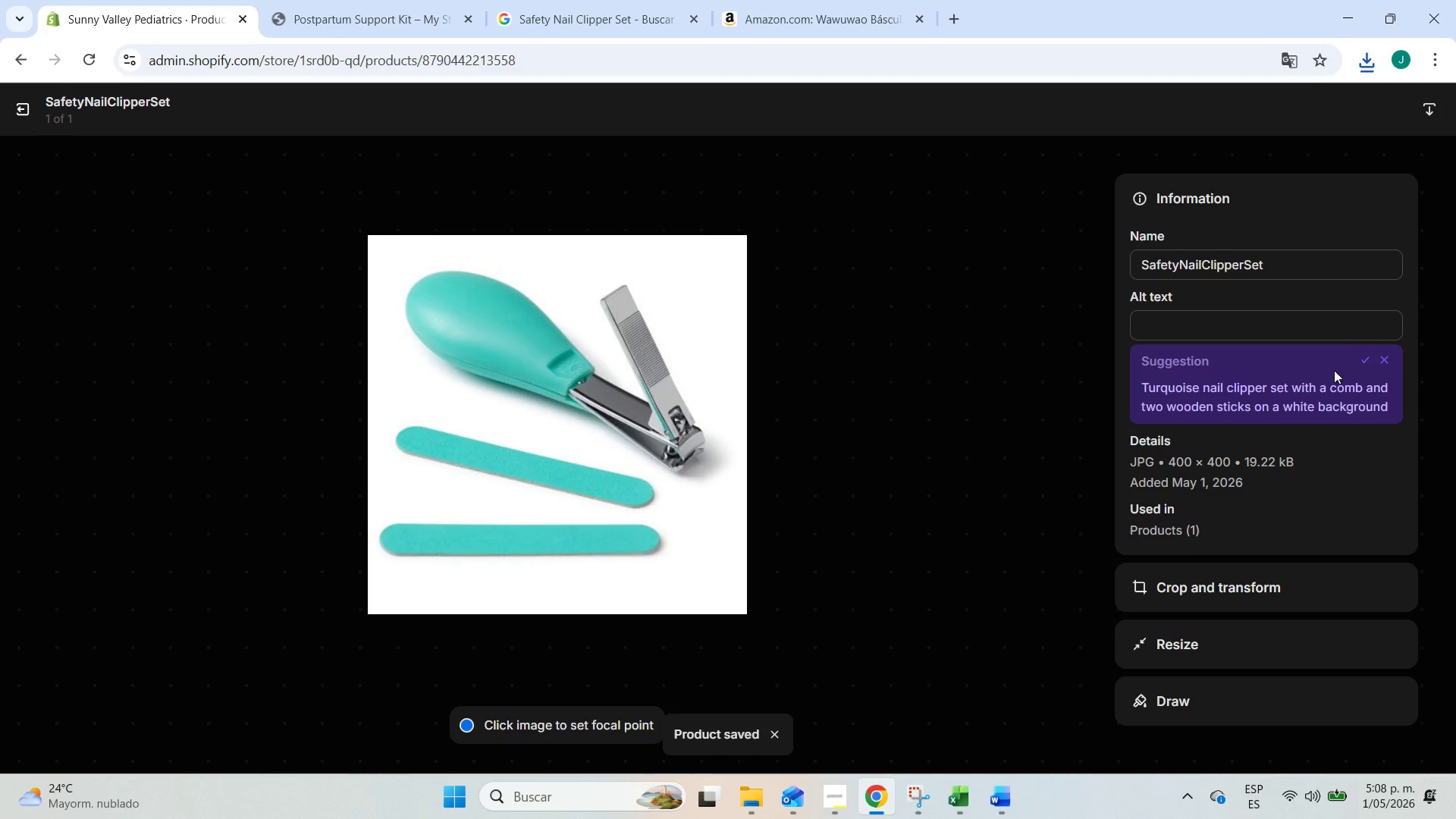 
left_click([1370, 357])
 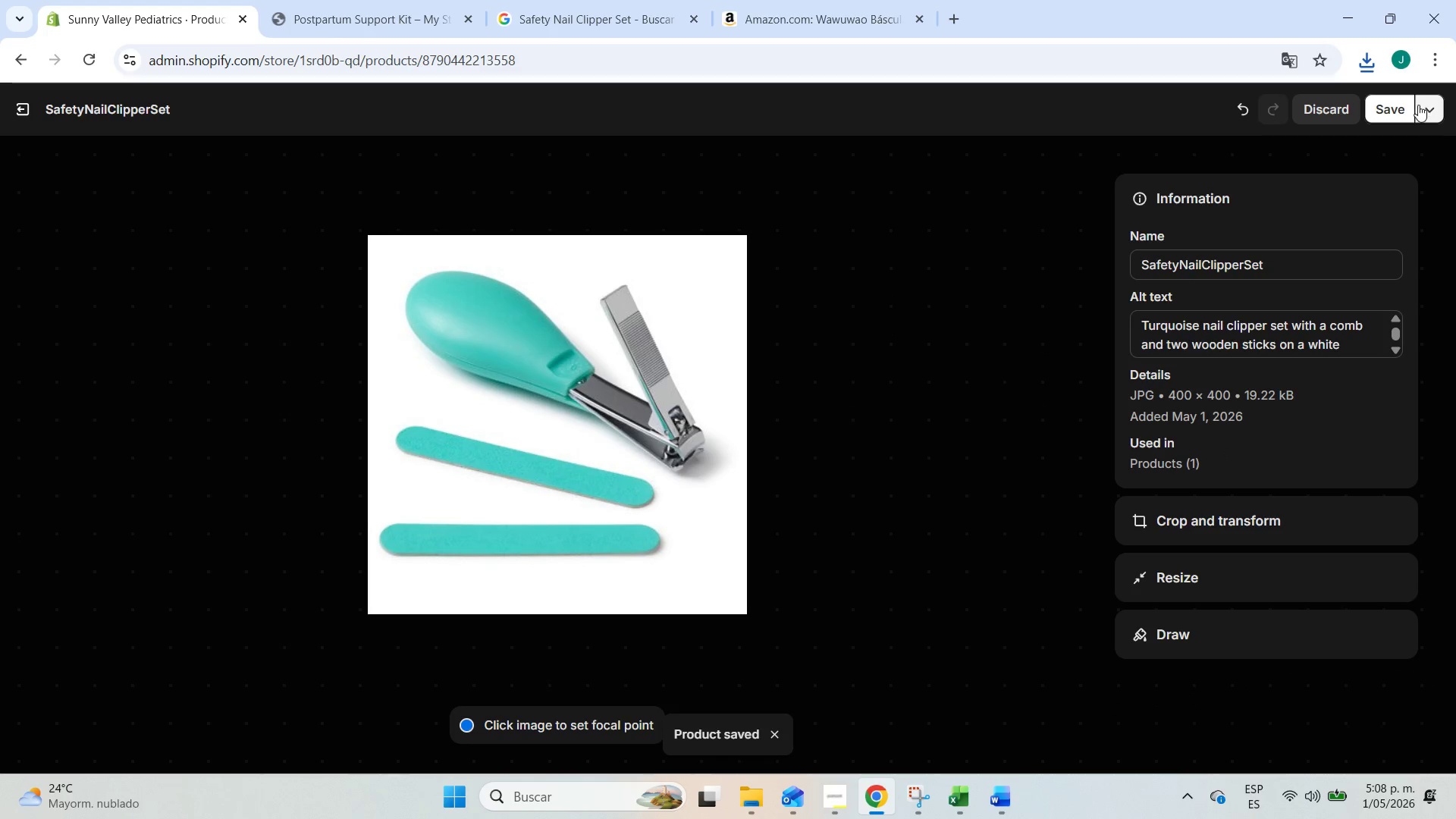 
left_click([1395, 111])
 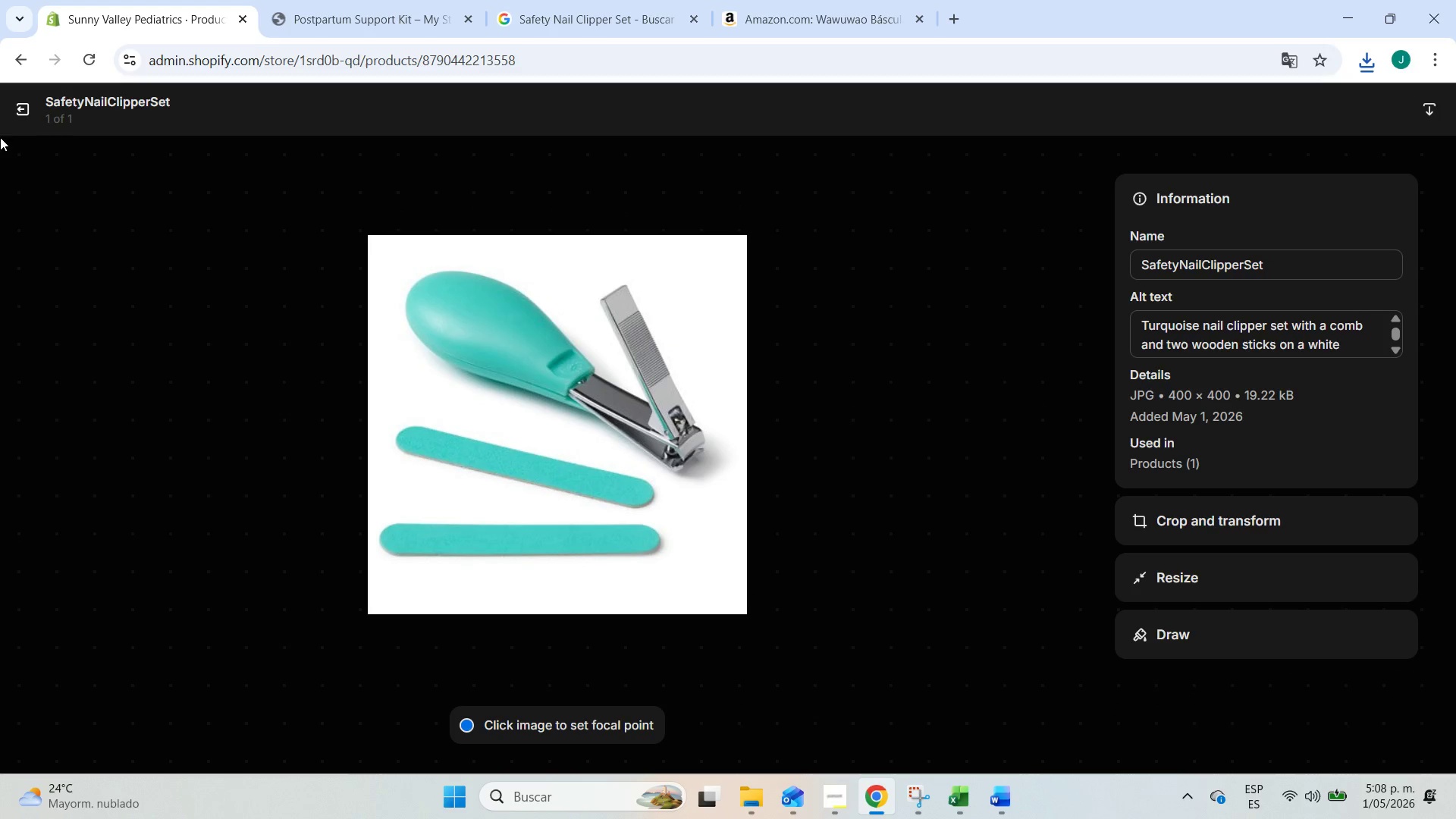 
left_click([17, 115])
 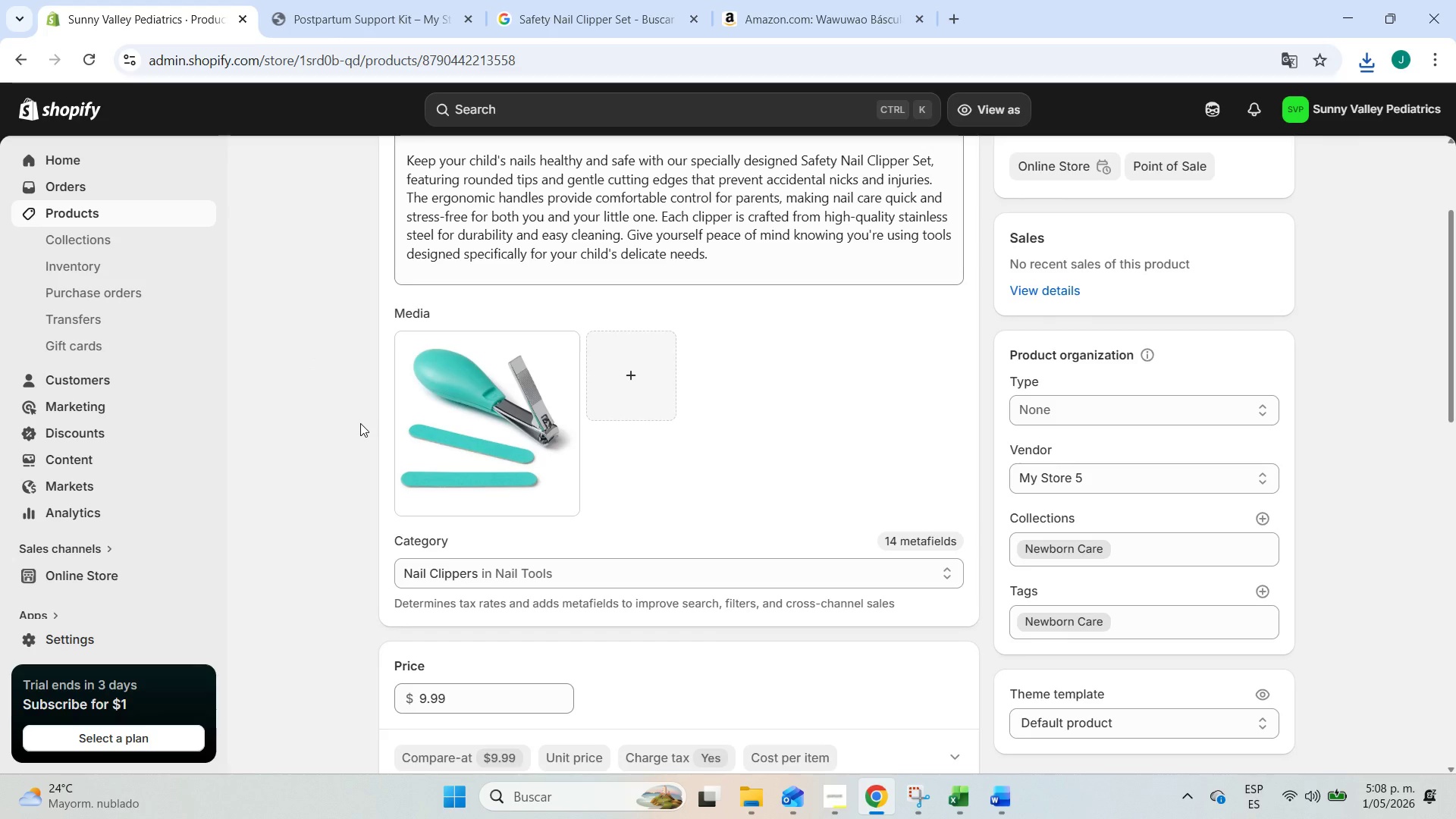 
scroll: coordinate [366, 449], scroll_direction: down, amount: 15.0
 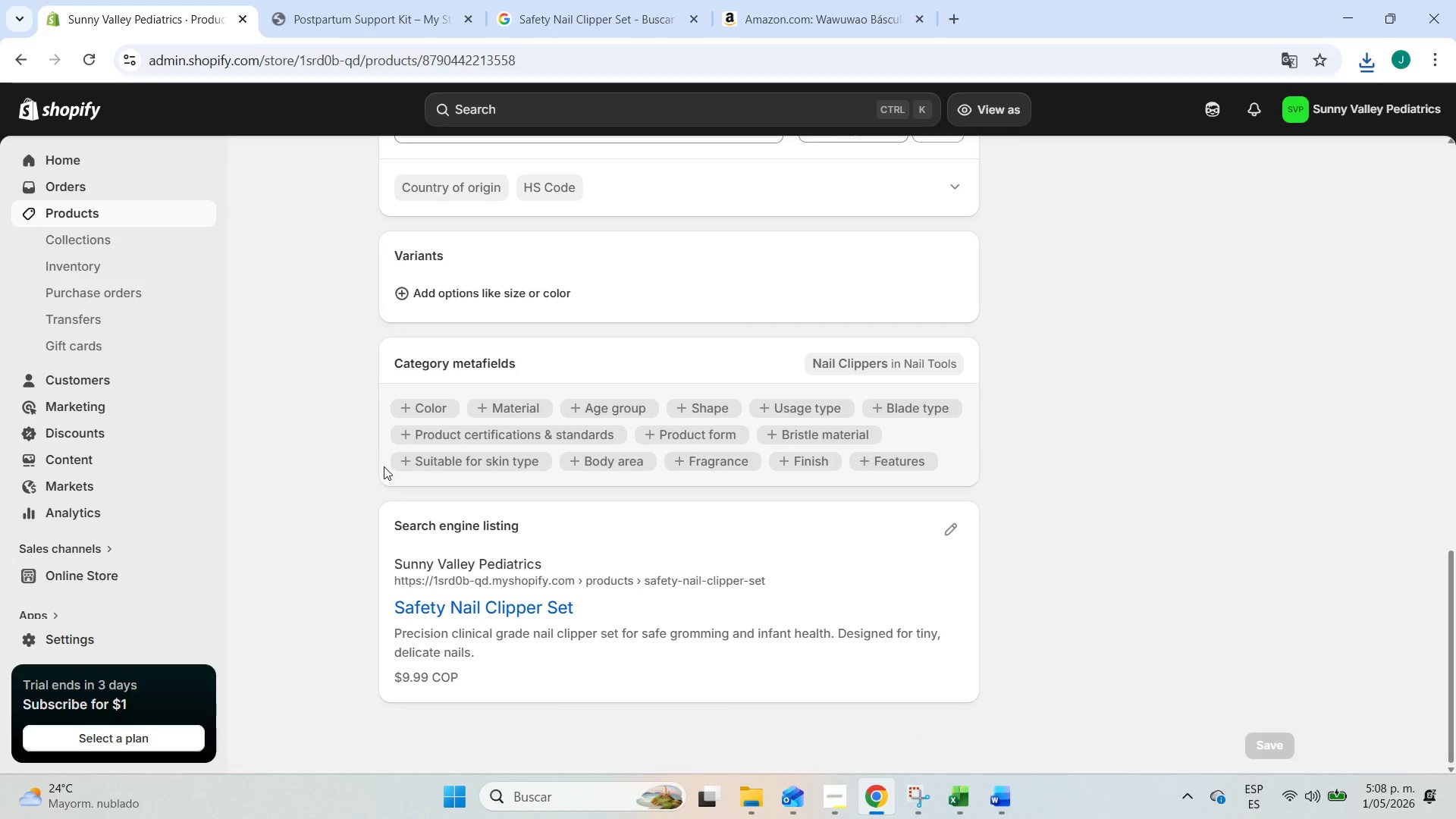 
scroll: coordinate [384, 468], scroll_direction: up, amount: 6.0
 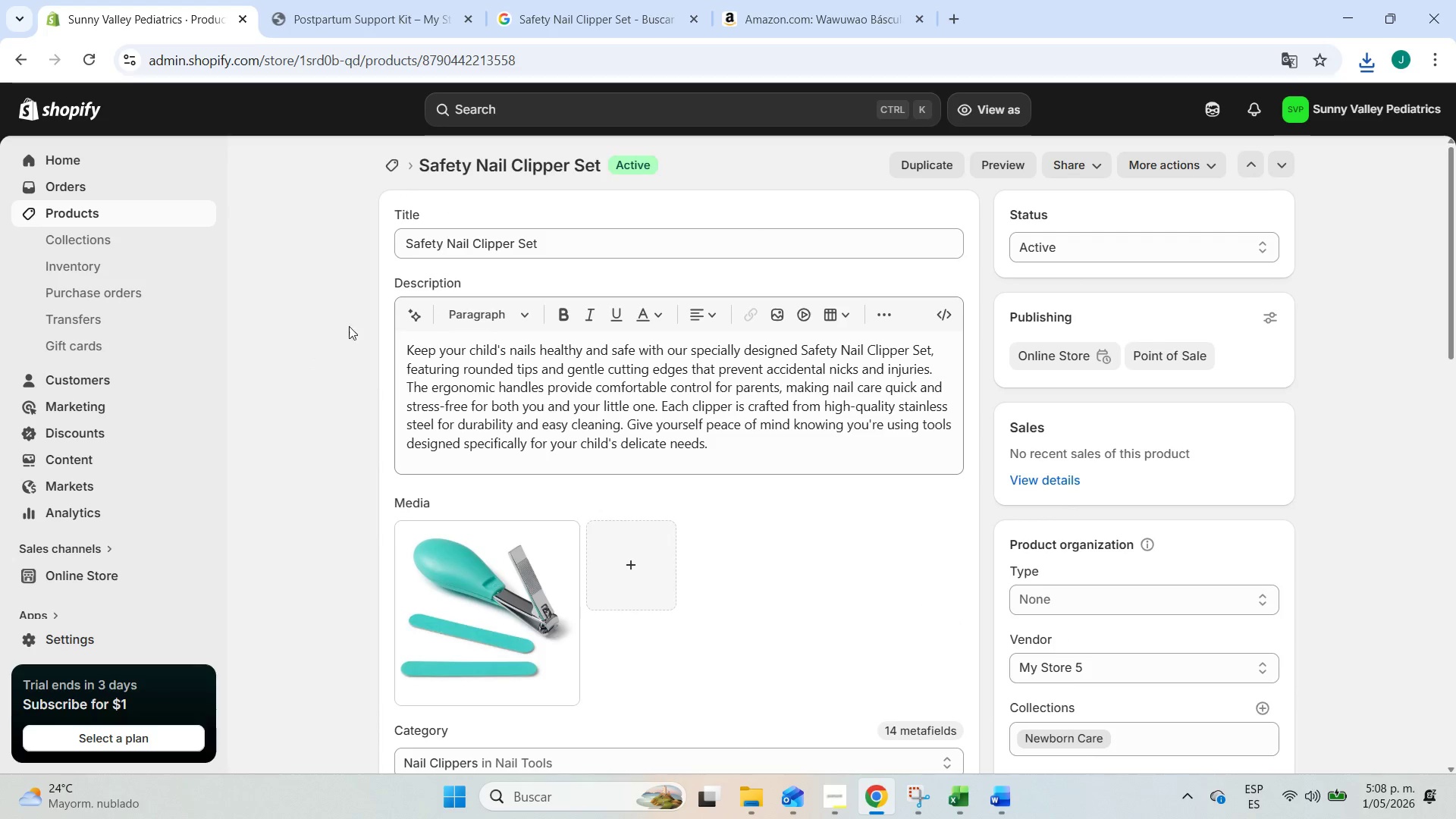 
left_click([134, 216])
 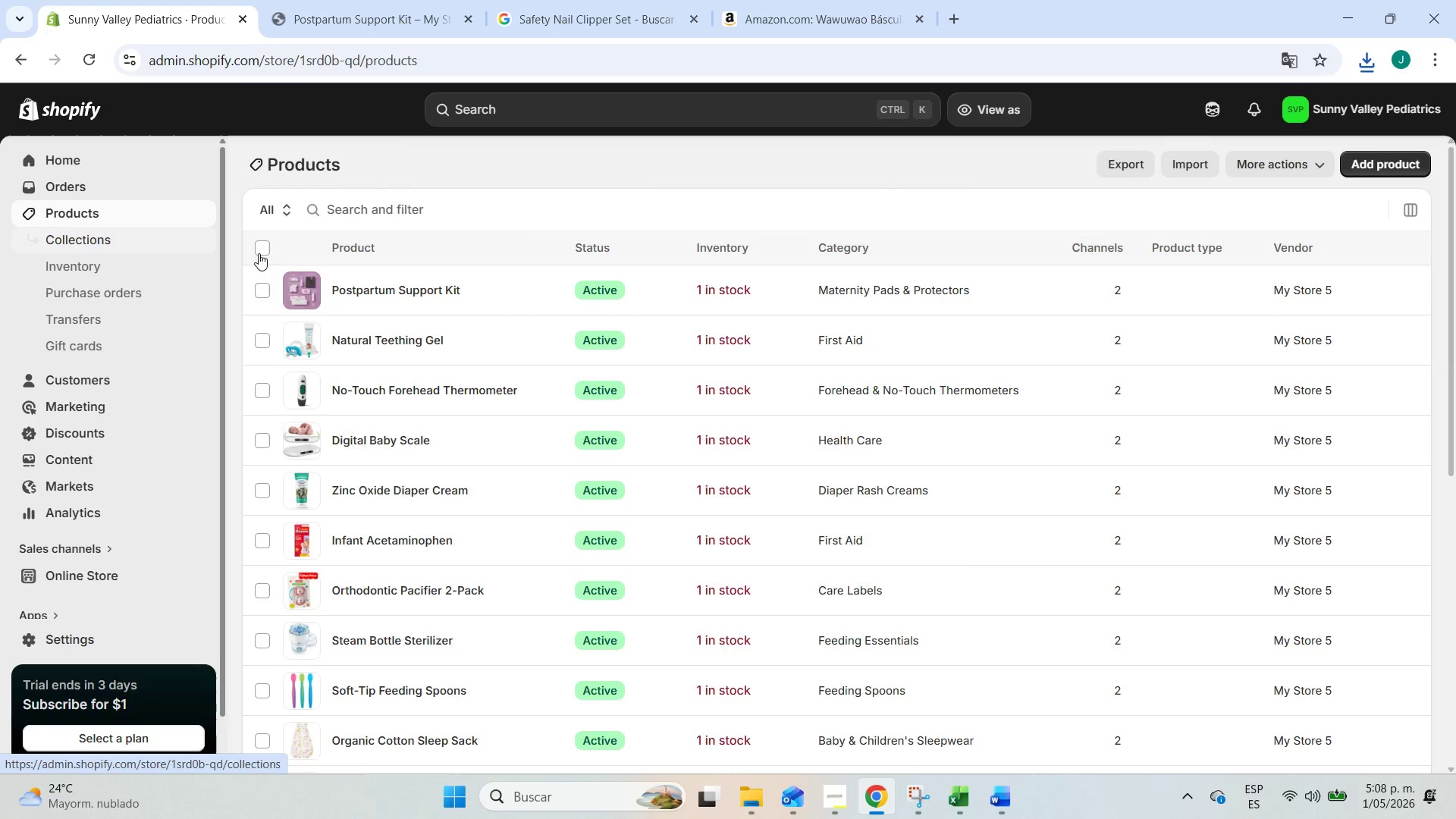 
scroll: coordinate [390, 402], scroll_direction: down, amount: 6.0
 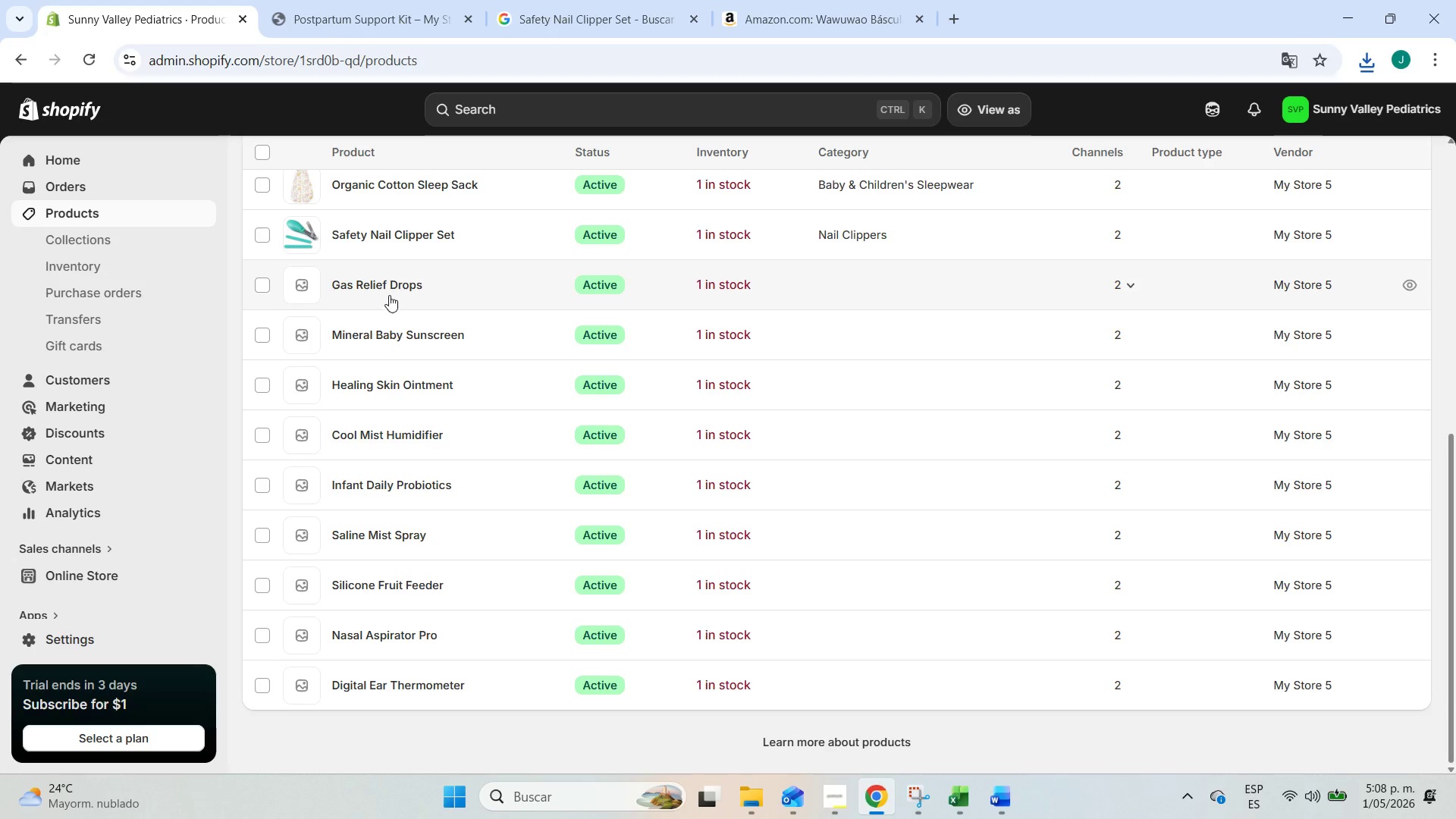 
left_click([390, 290])
 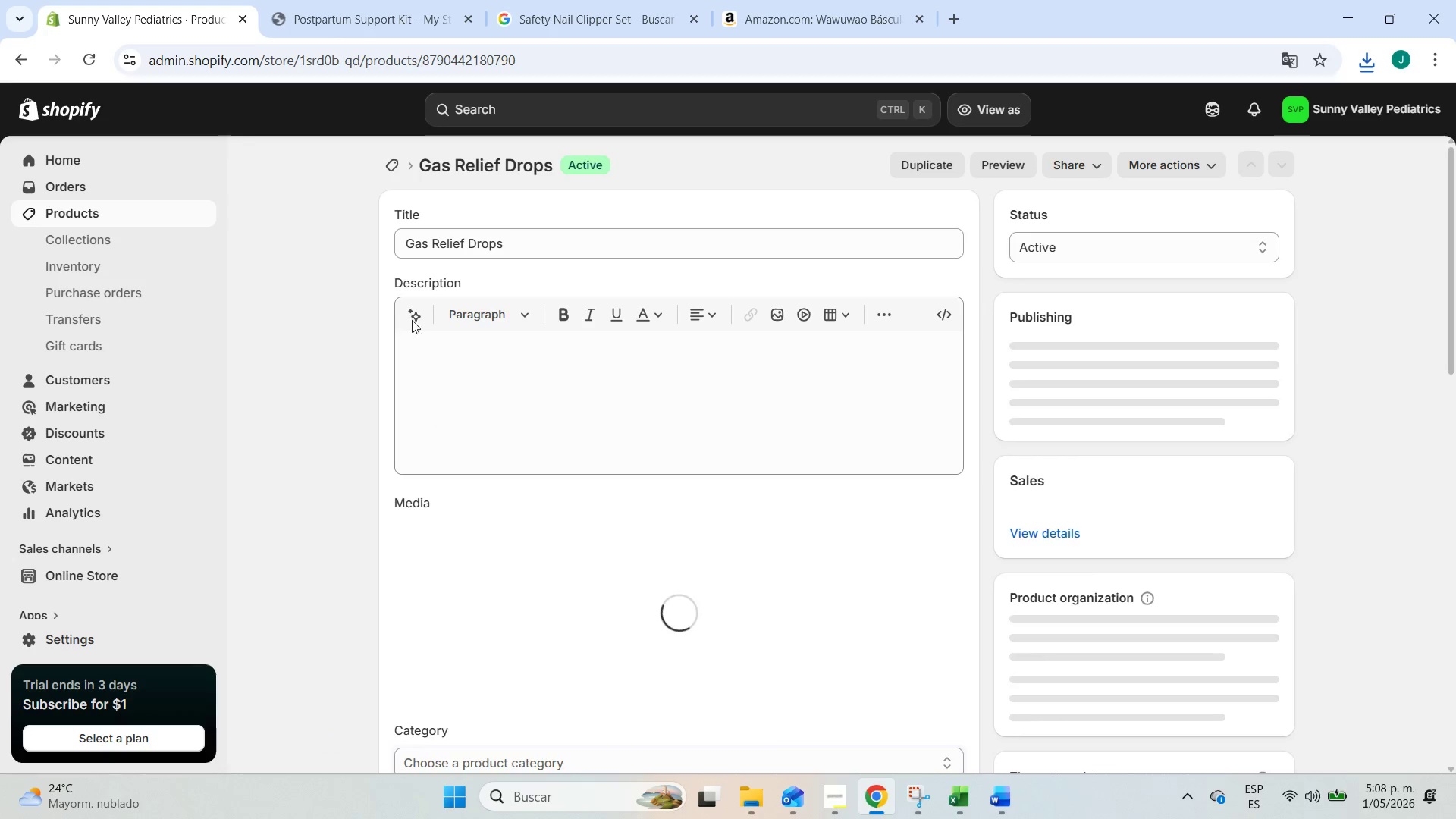 
left_click([415, 325])